 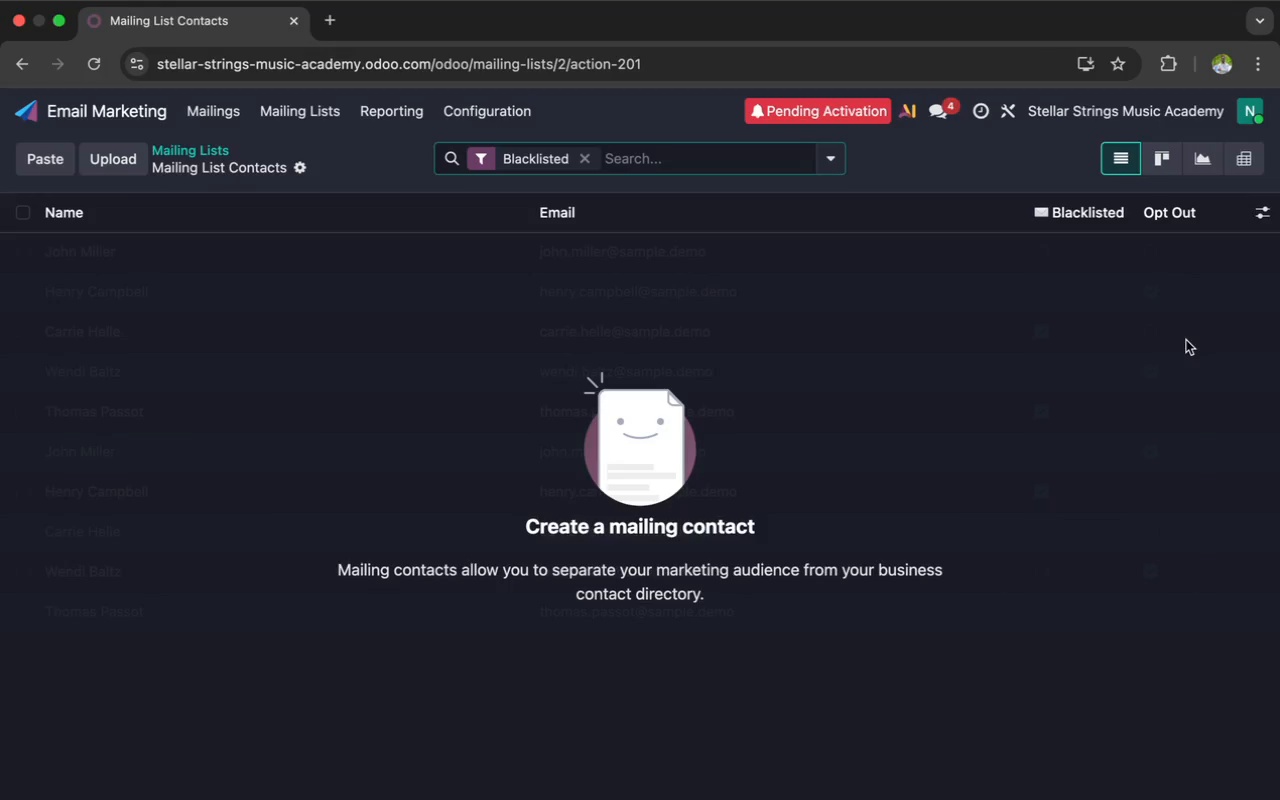 
left_click([315, 112])
 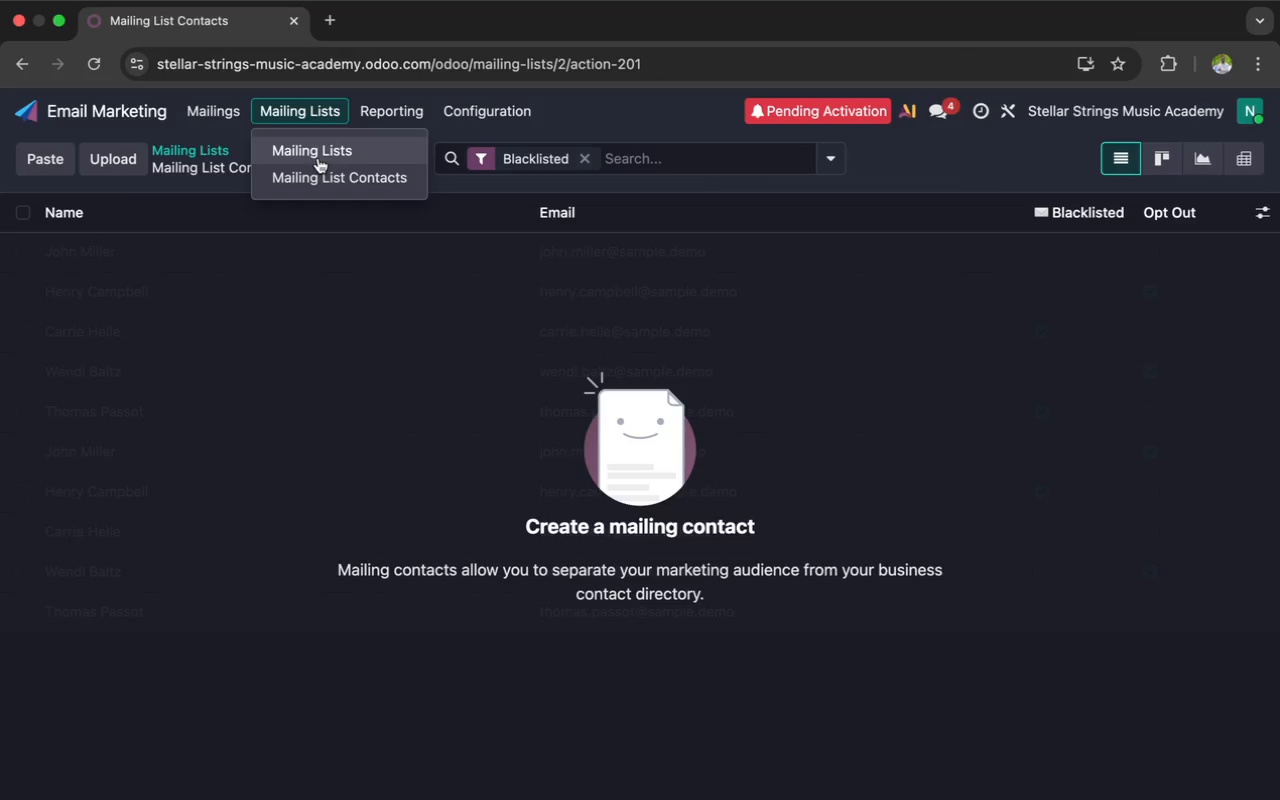 
left_click([318, 158])
 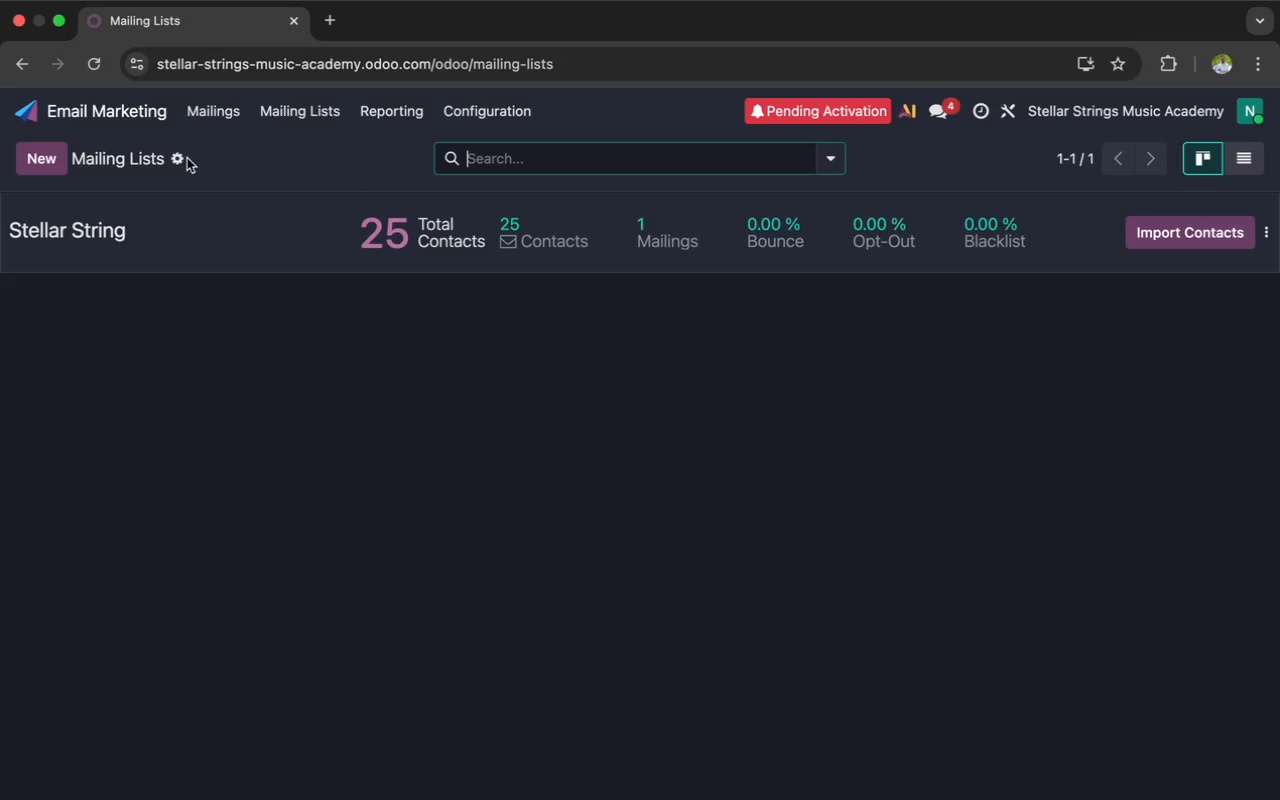 
wait(5.76)
 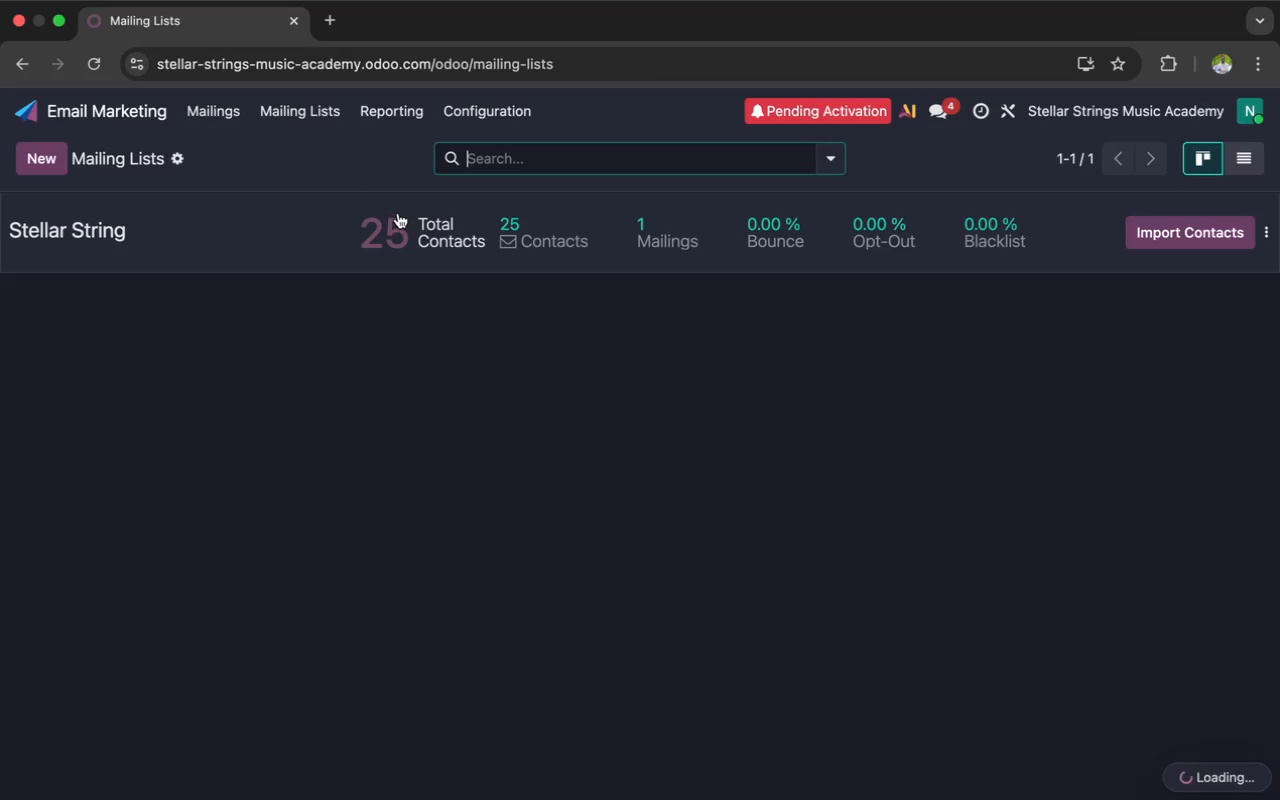 
left_click([178, 157])
 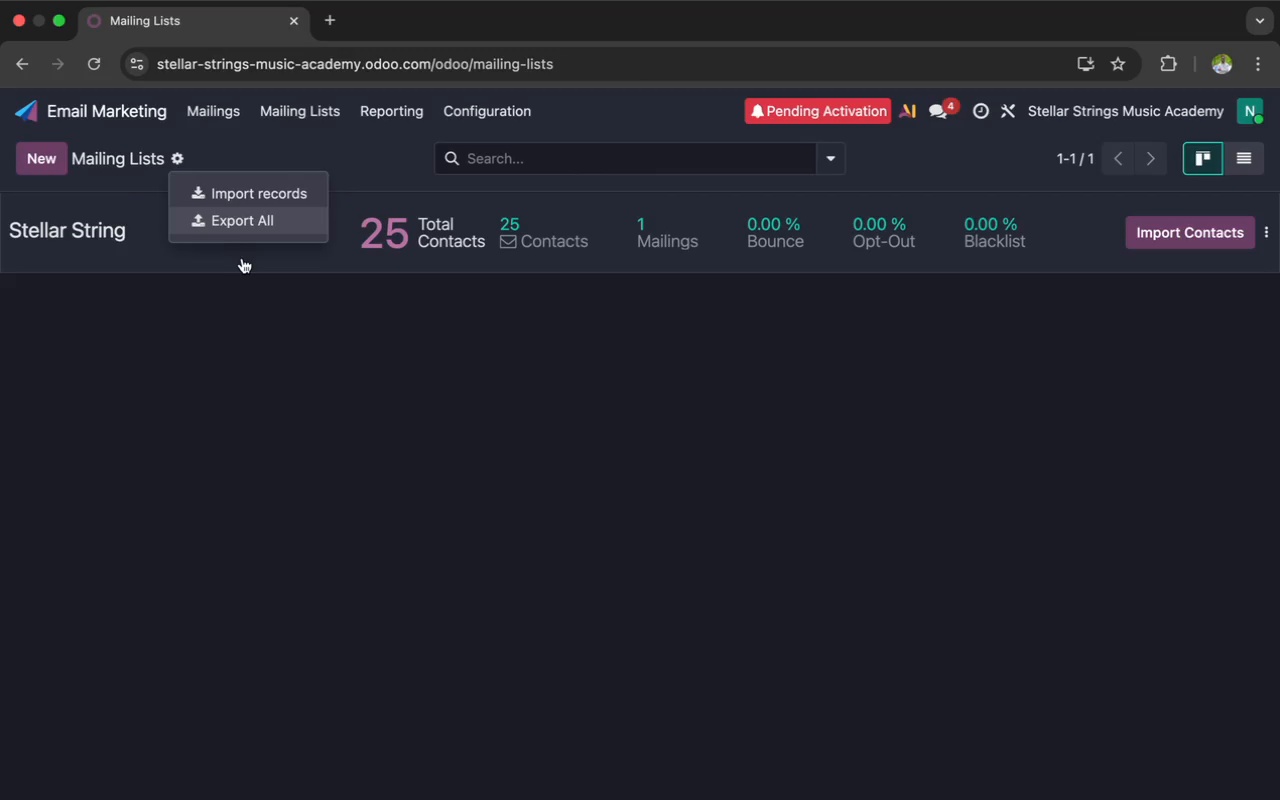 
left_click([303, 306])
 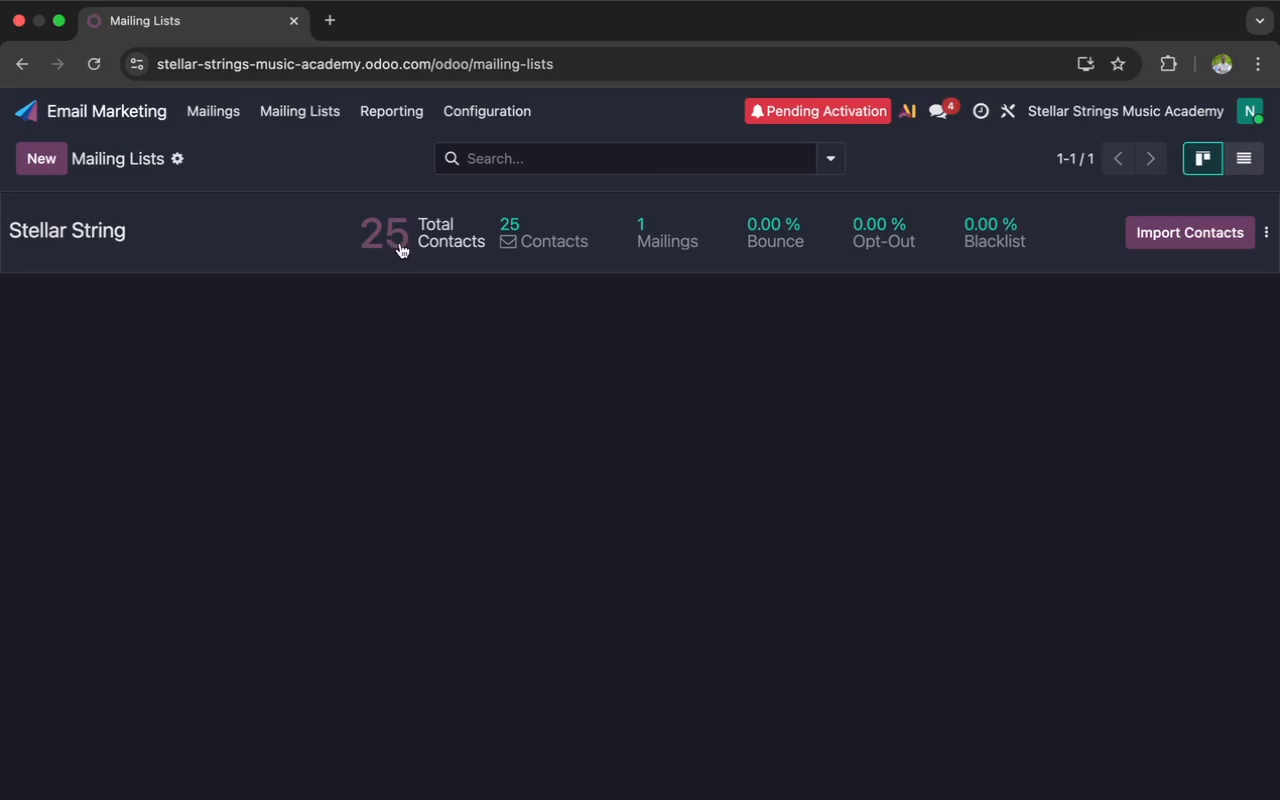 
left_click([401, 244])
 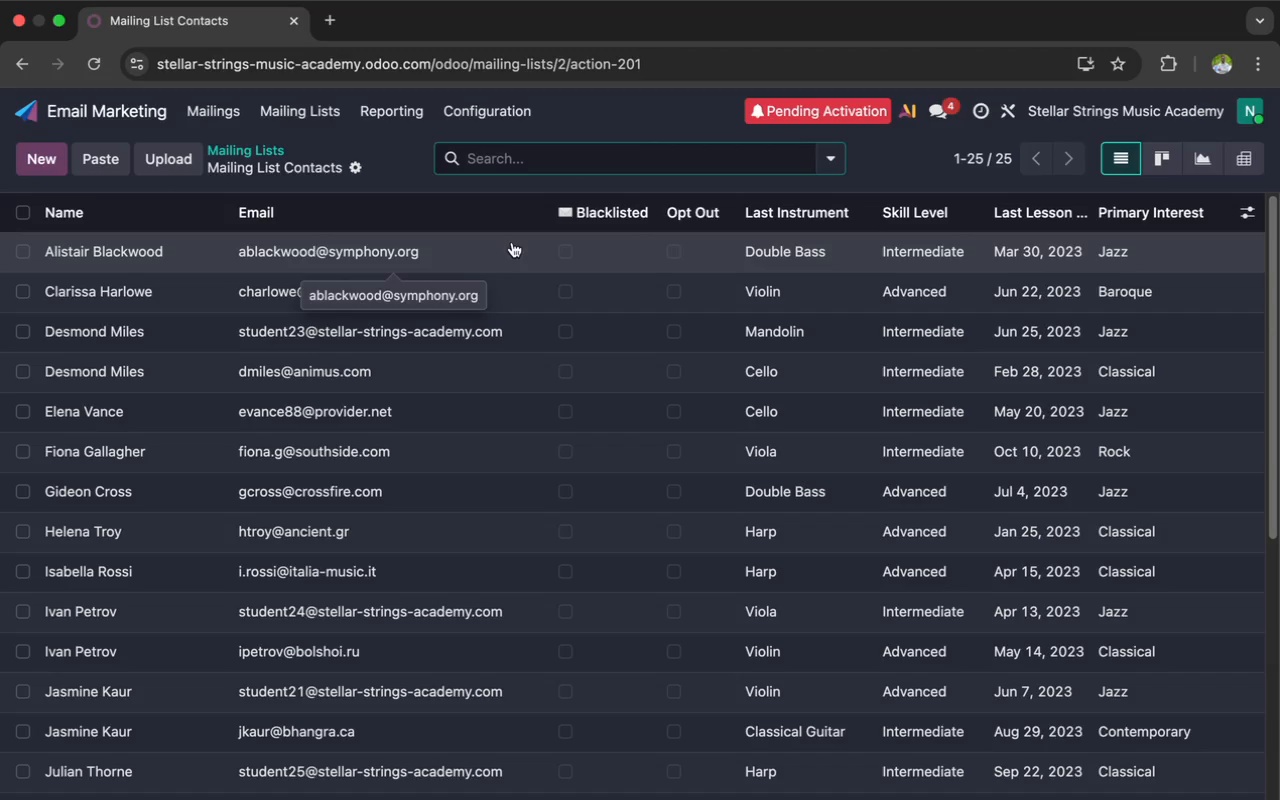 
mouse_move([886, 195])
 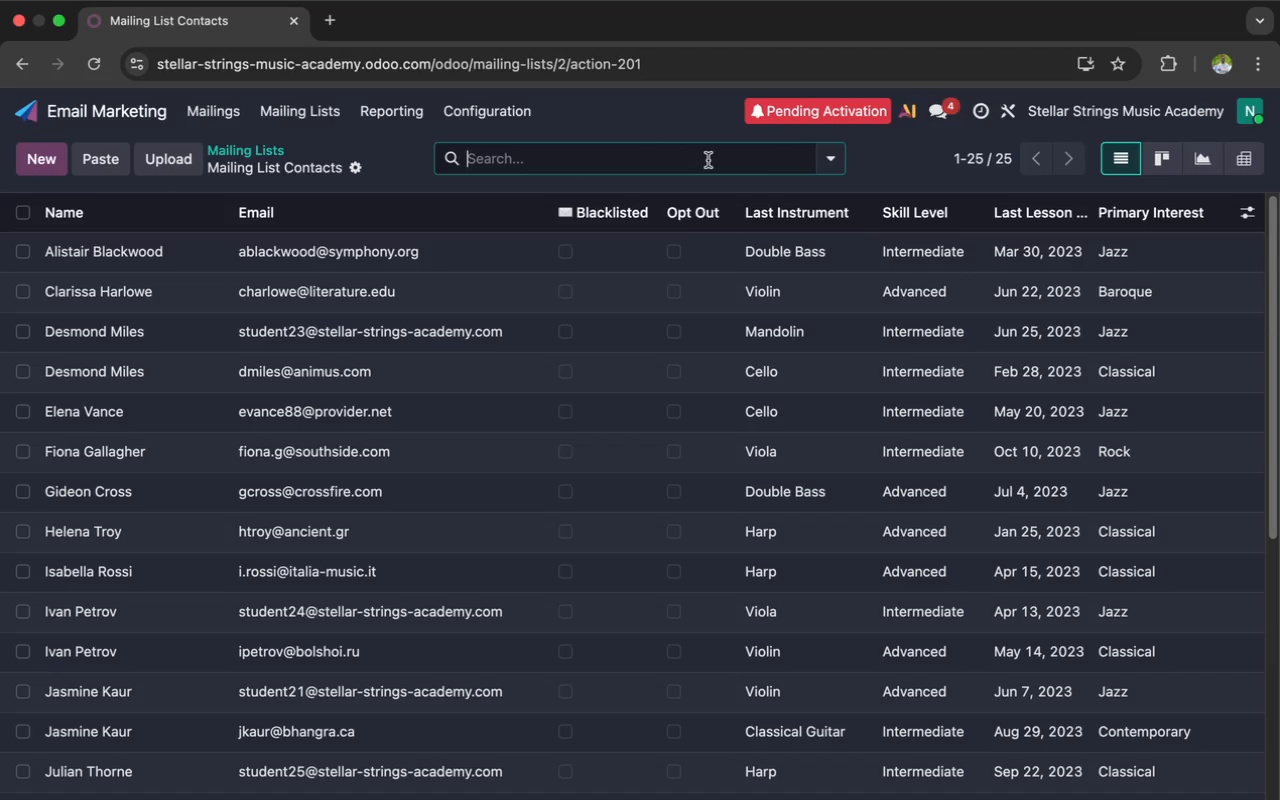 
left_click([708, 161])
 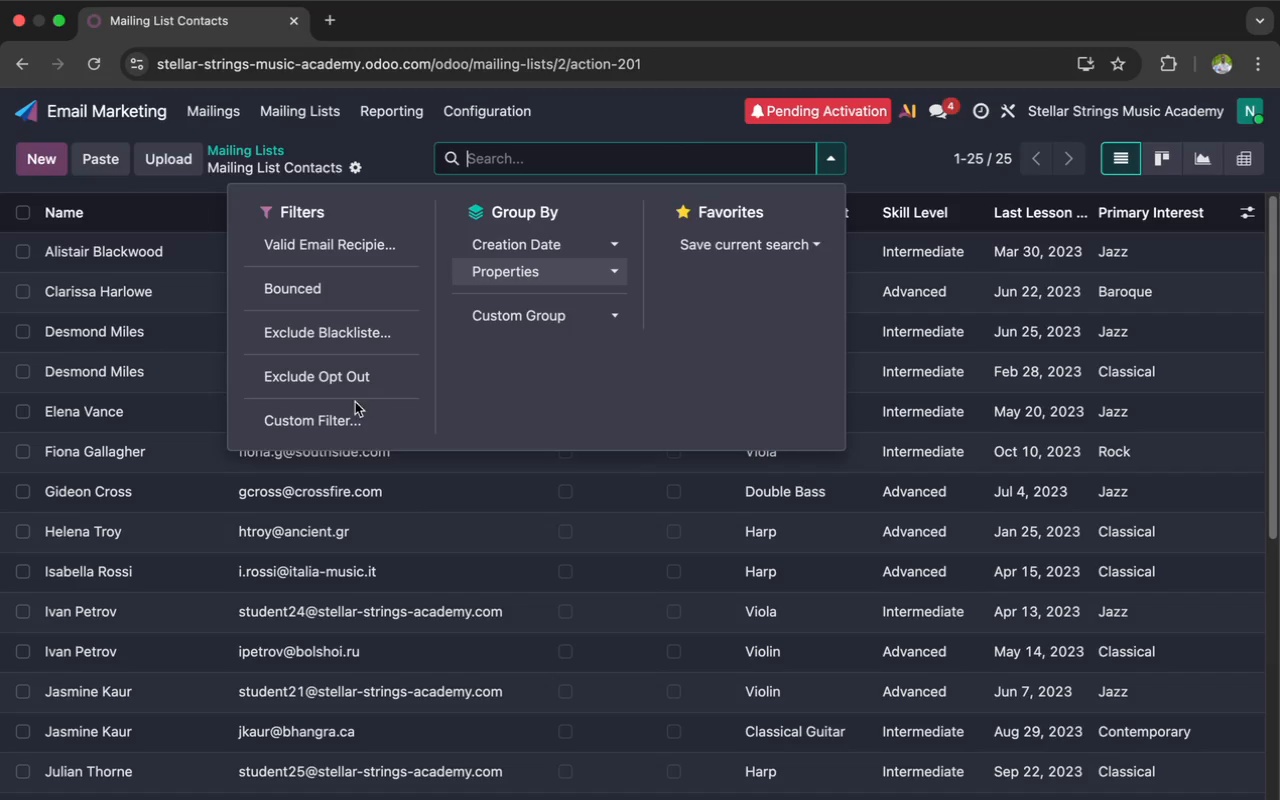 
left_click([333, 422])
 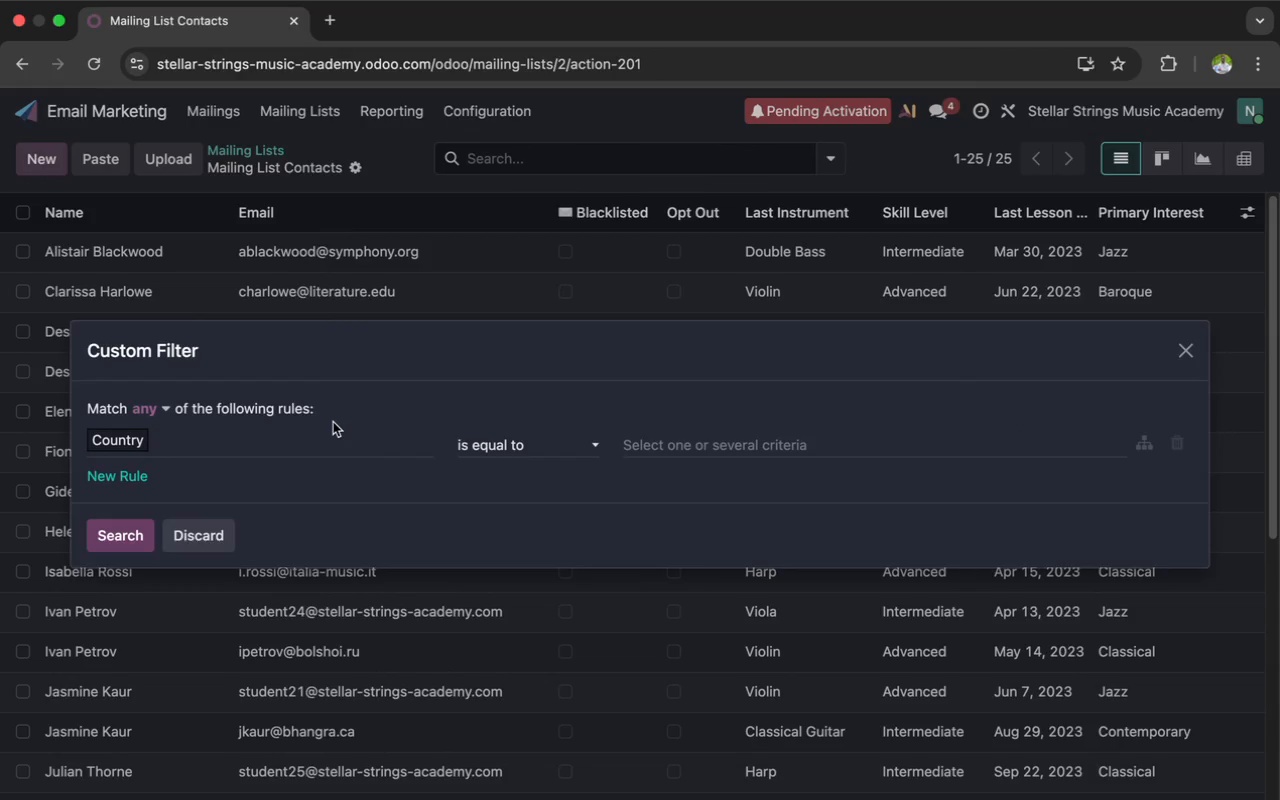 
left_click([286, 437])
 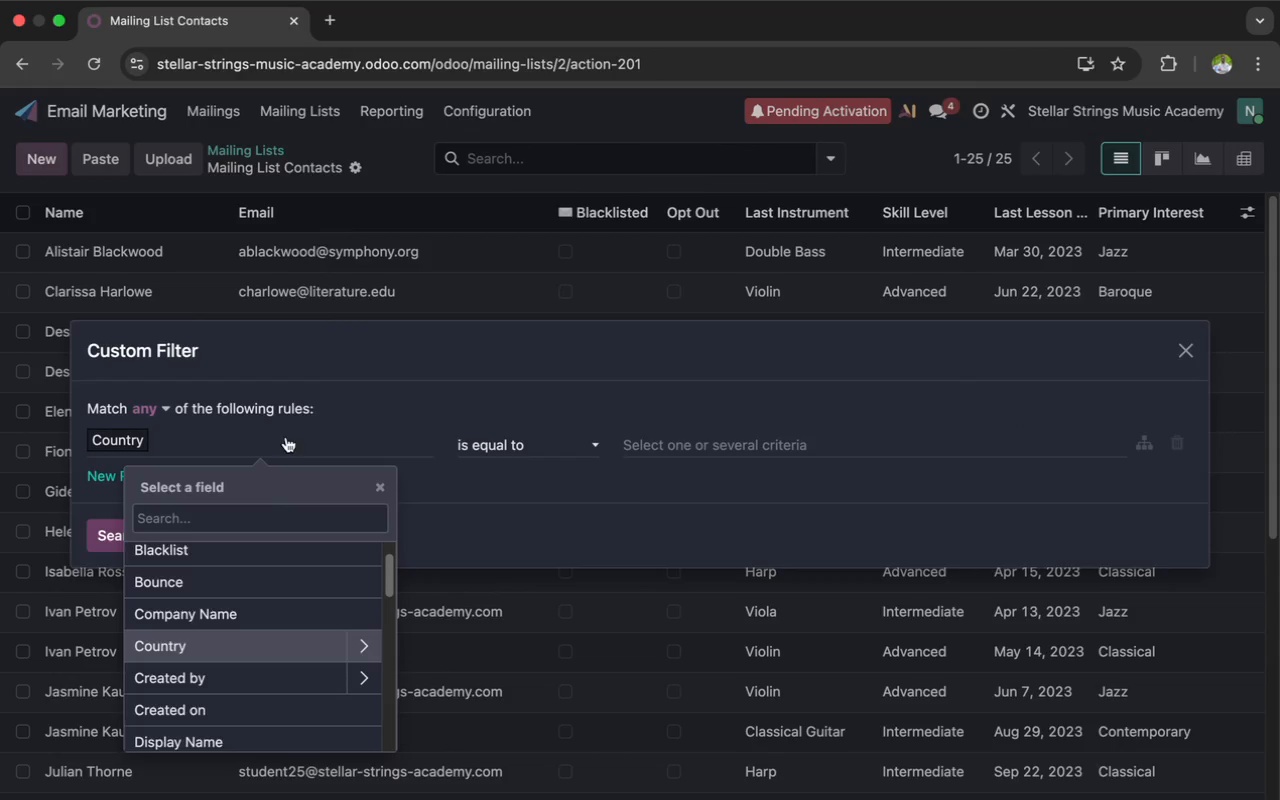 
scroll: coordinate [257, 557], scroll_direction: down, amount: 74.0
 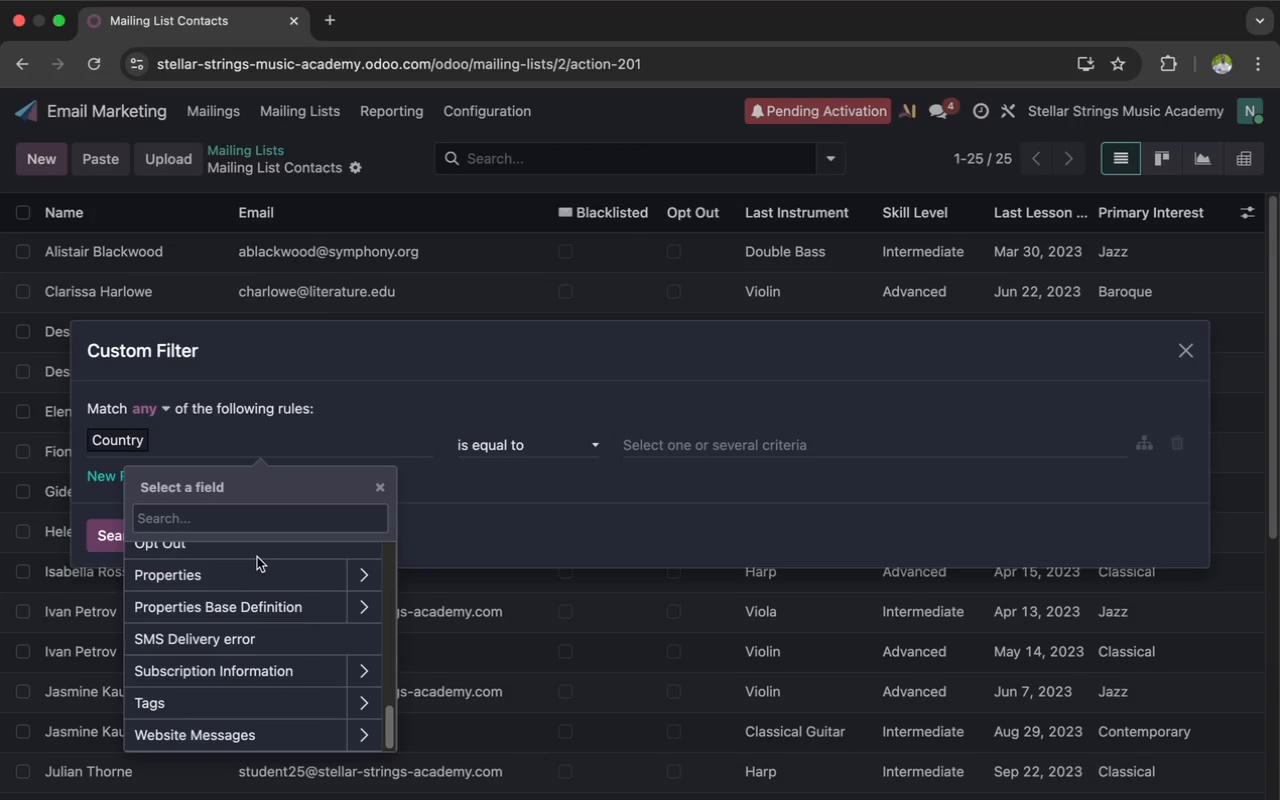 
scroll: coordinate [257, 557], scroll_direction: up, amount: 90.0
 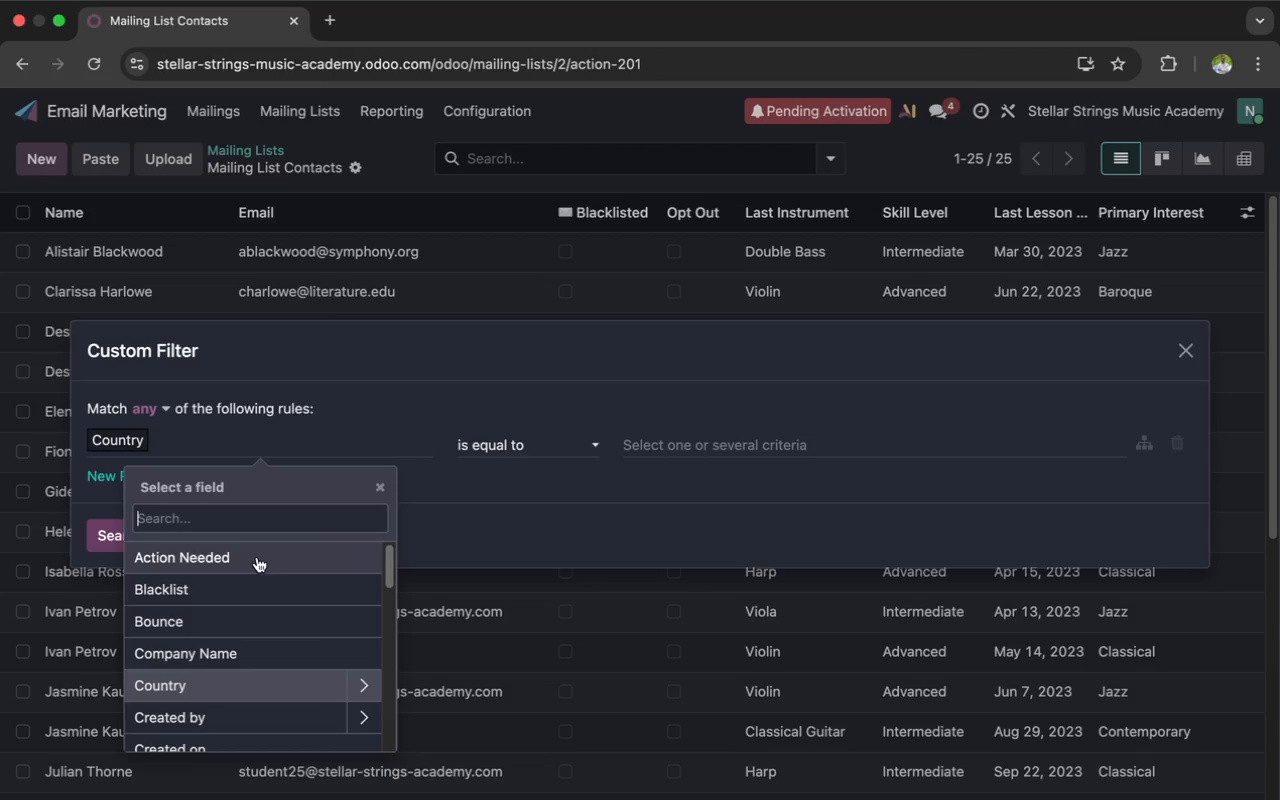 
scroll: coordinate [257, 557], scroll_direction: down, amount: 19.0
 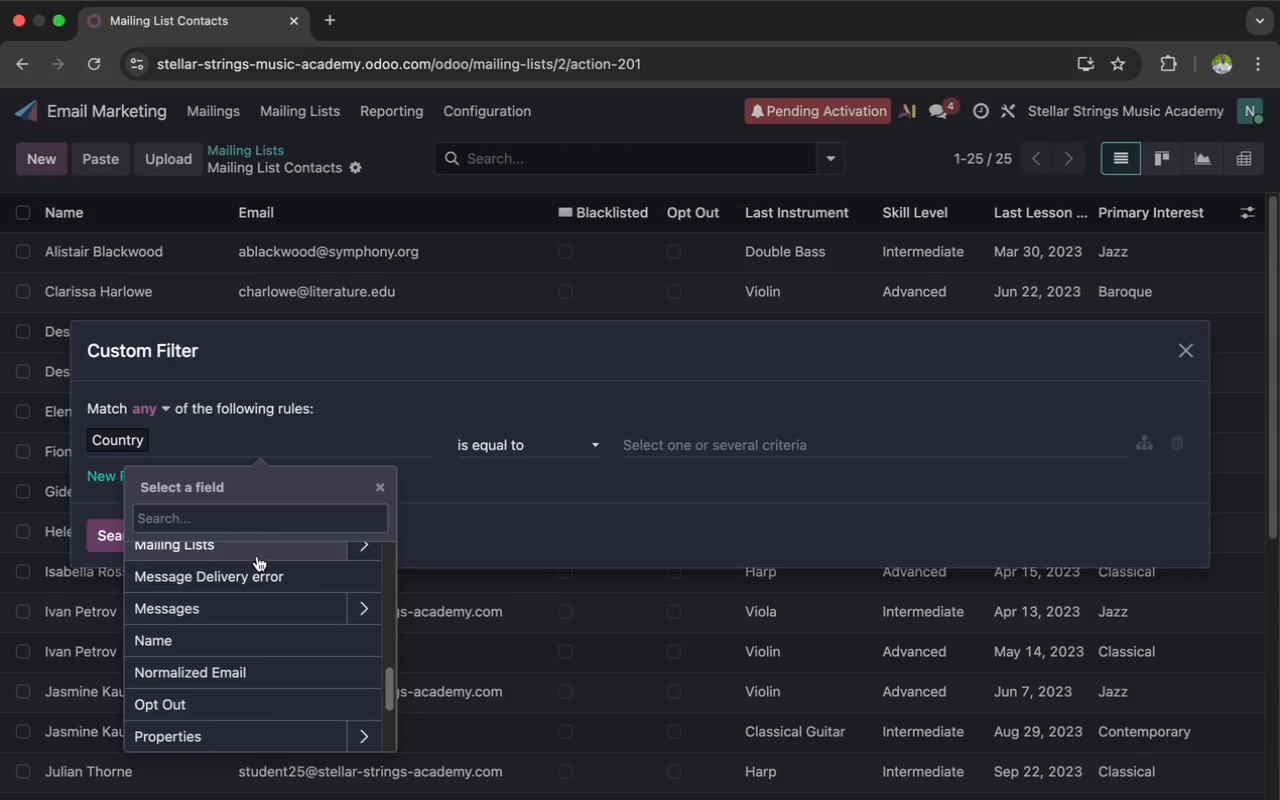 
left_click([262, 551])
 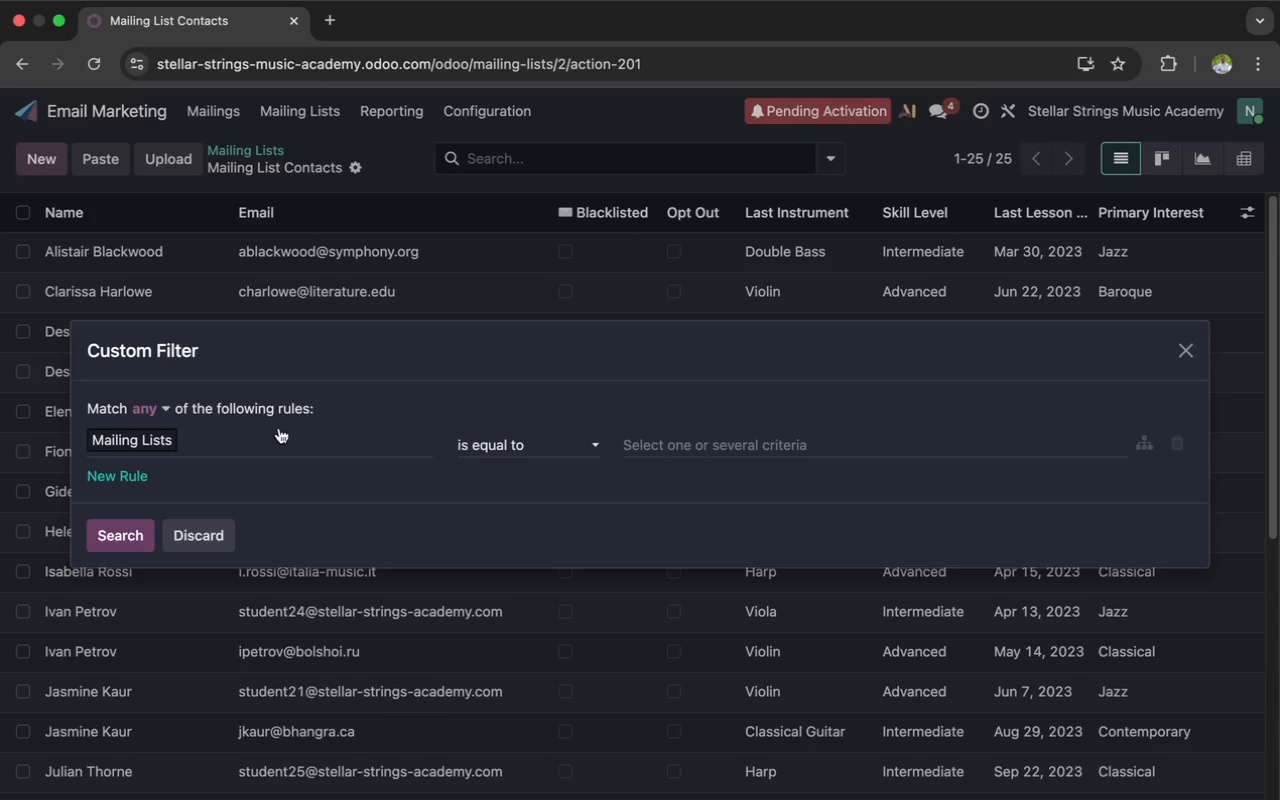 
left_click([279, 430])
 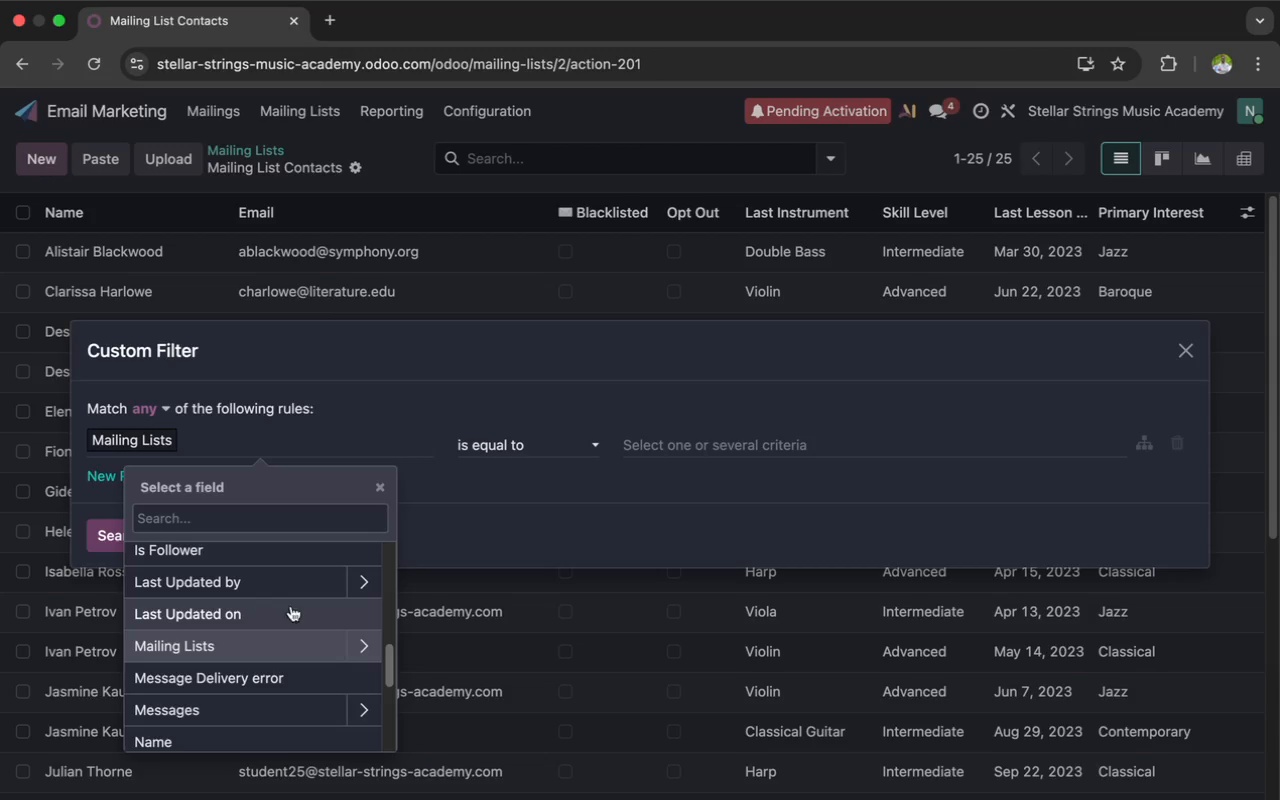 
left_click([372, 648])
 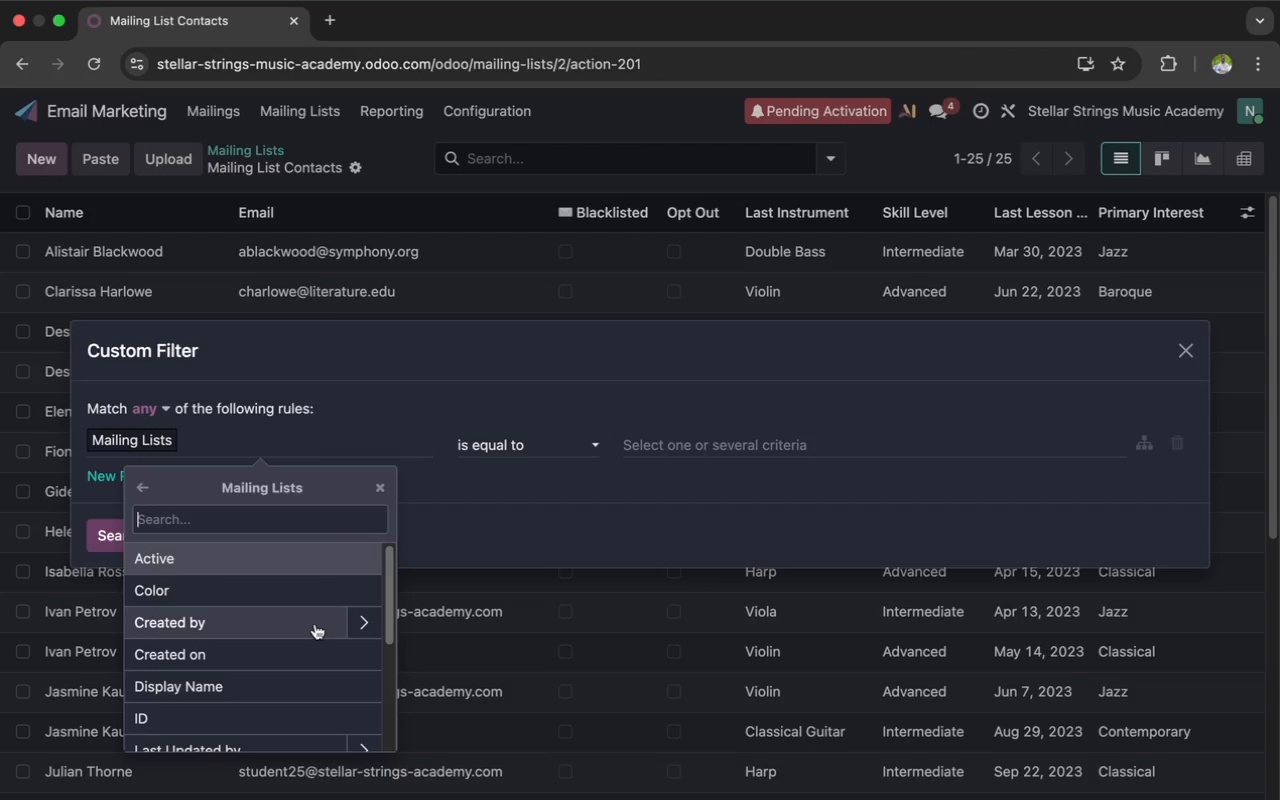 
scroll: coordinate [316, 622], scroll_direction: down, amount: 16.0
 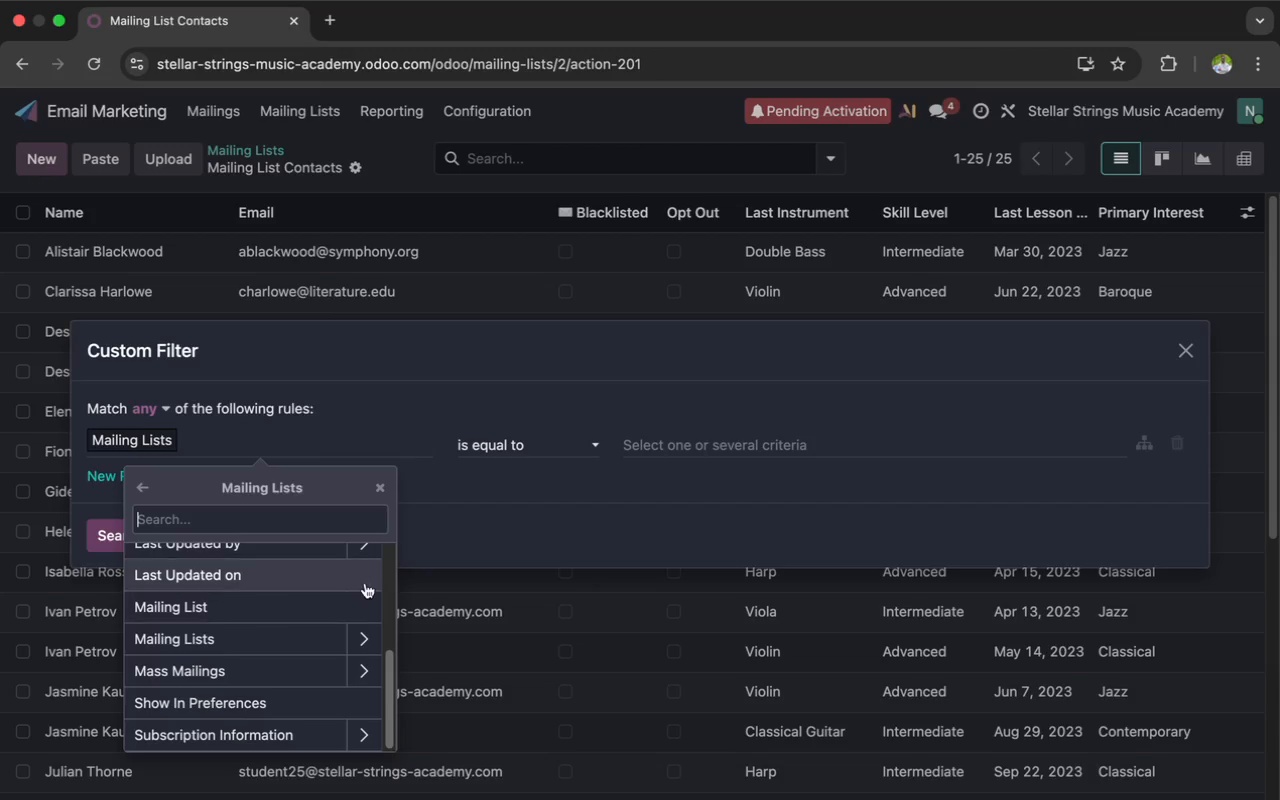 
left_click([363, 600])
 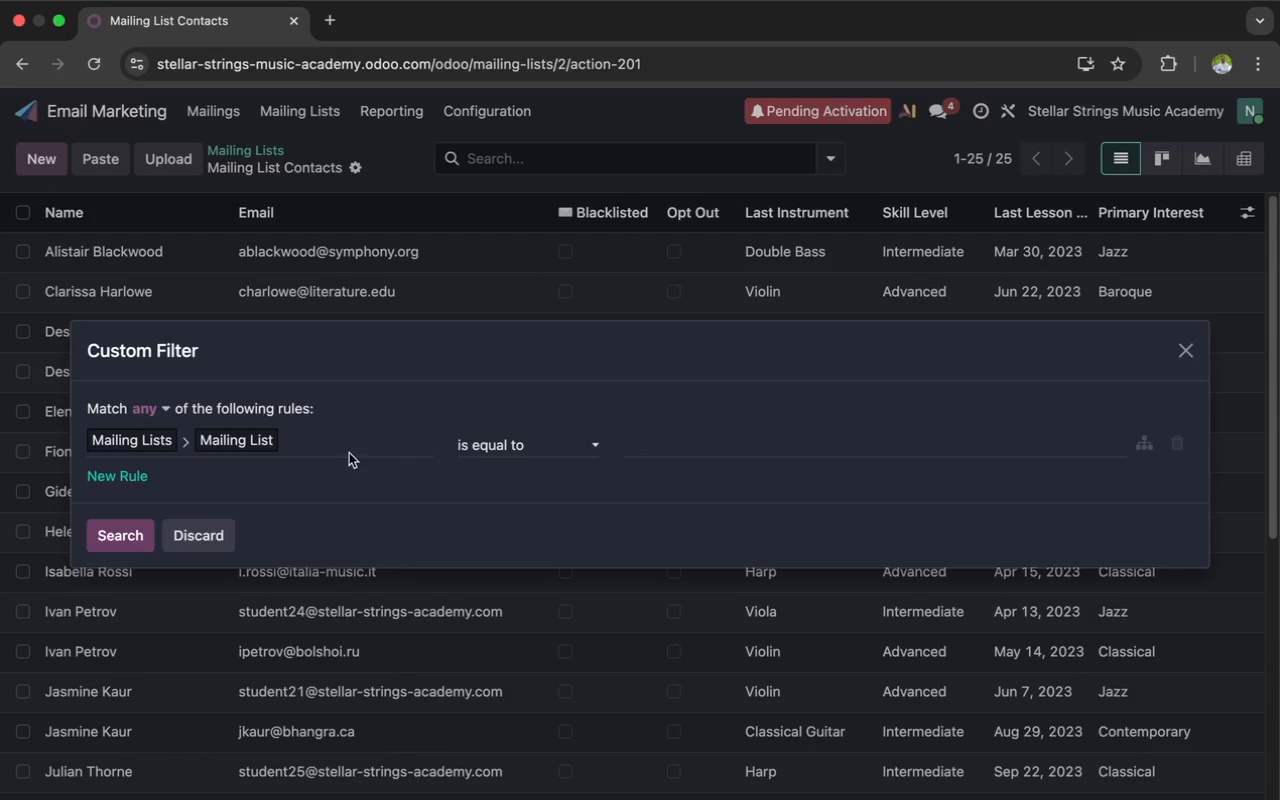 
left_click([353, 431])
 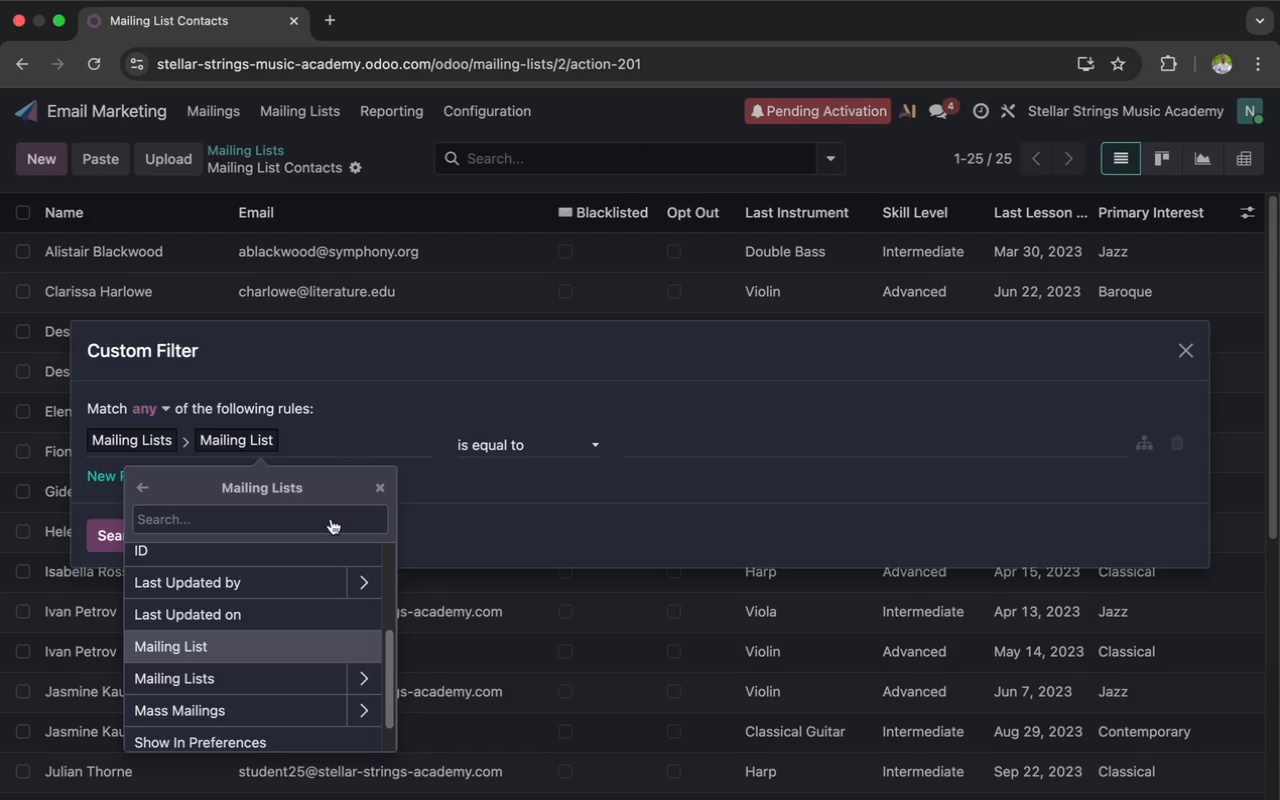 
scroll: coordinate [311, 627], scroll_direction: down, amount: 8.0
 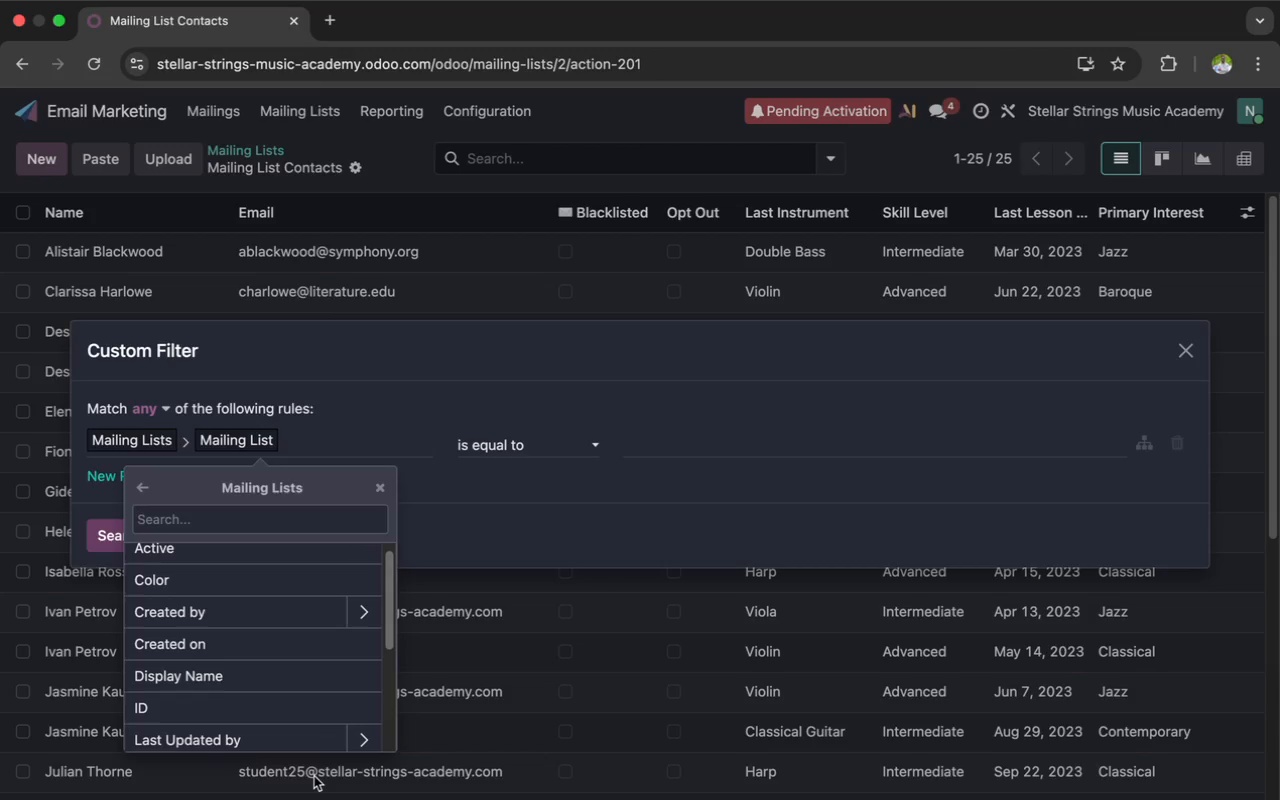 
scroll: coordinate [314, 776], scroll_direction: up, amount: 21.0
 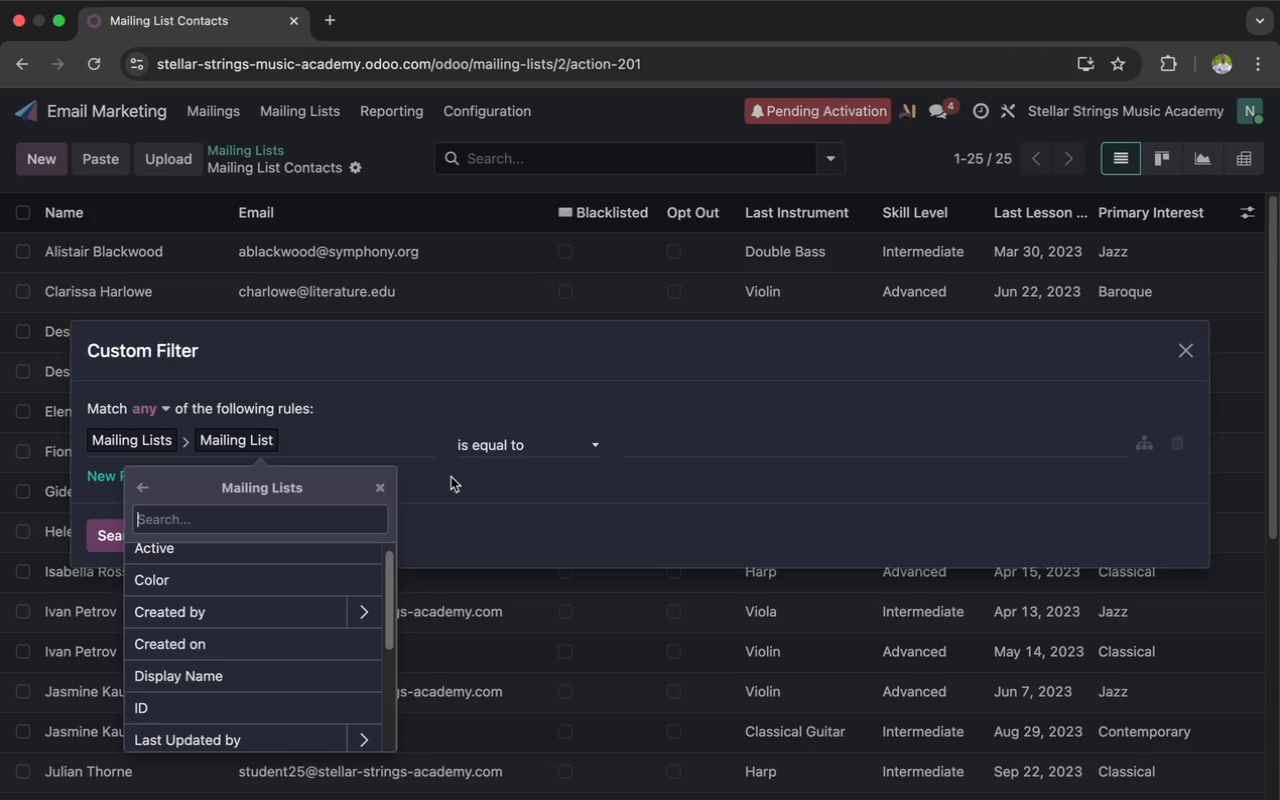 
left_click([479, 484])
 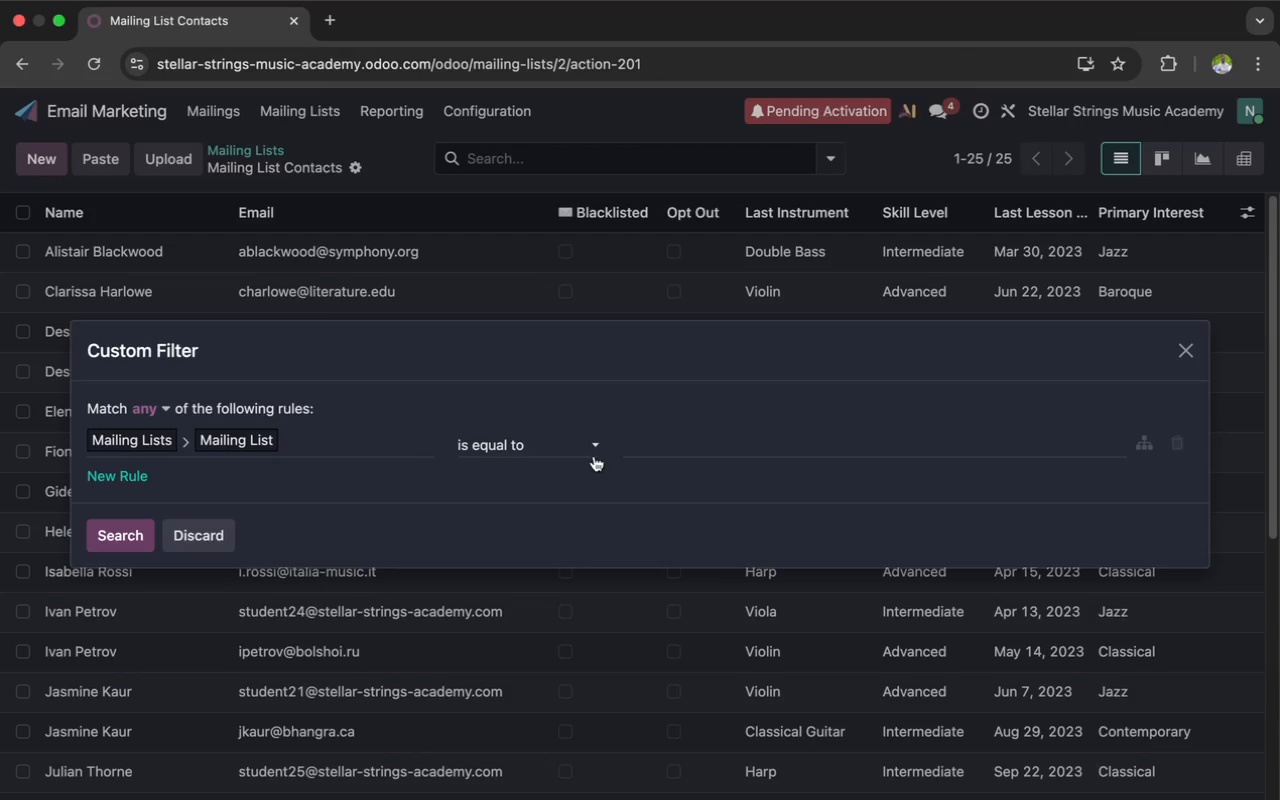 
left_click([595, 452])
 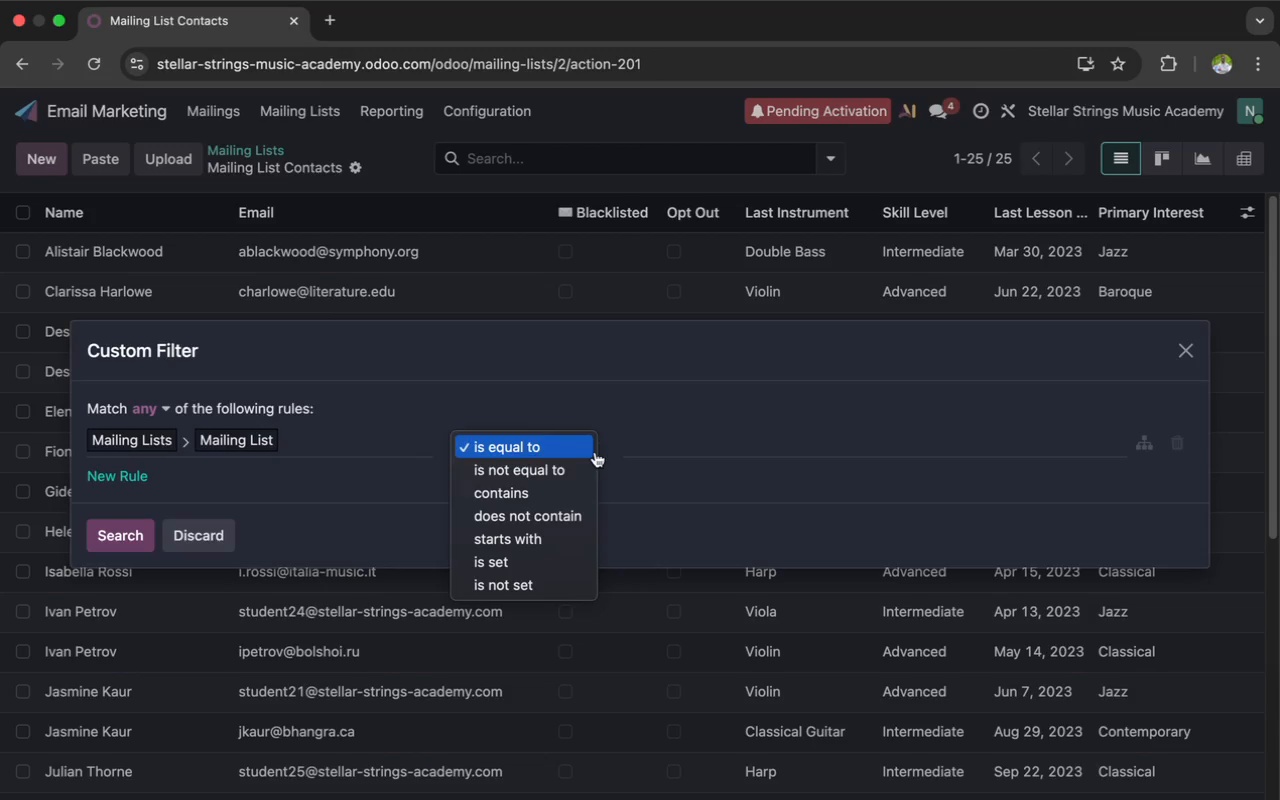 
left_click([677, 445])
 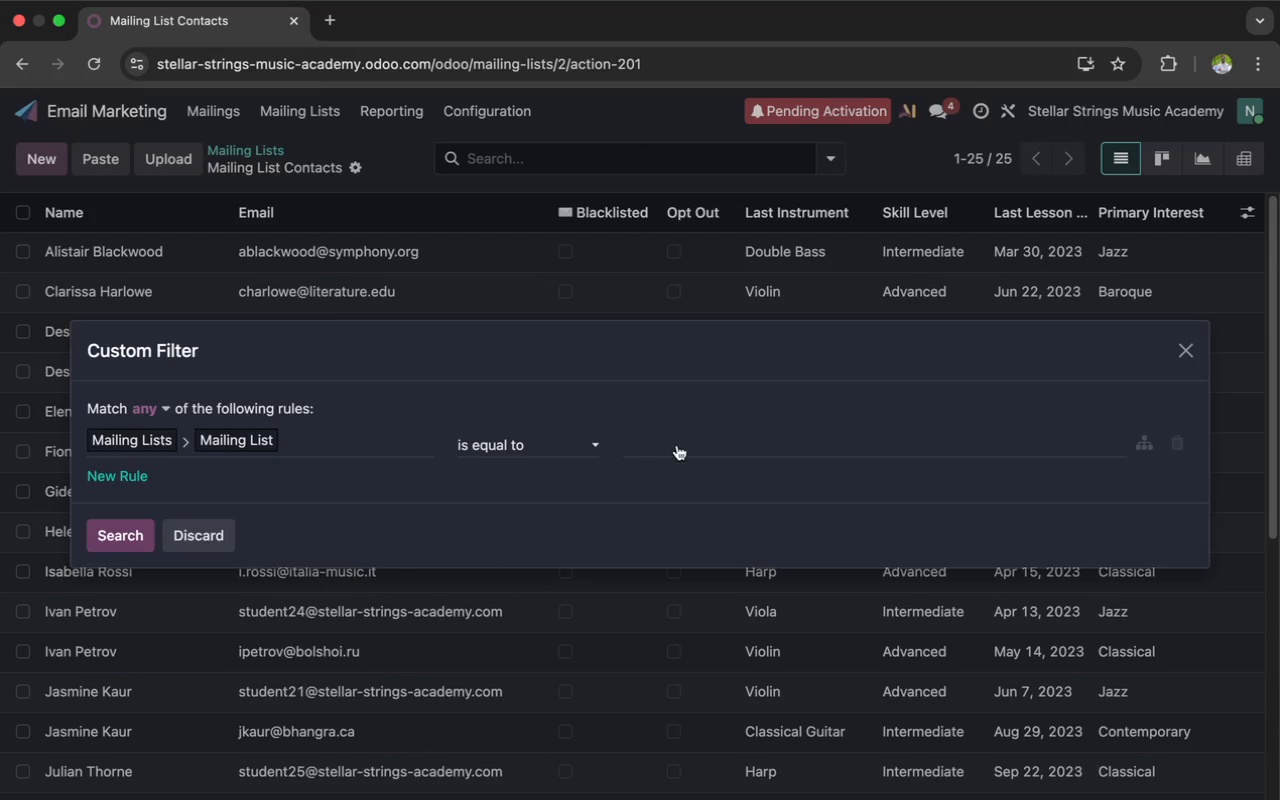 
left_click([677, 445])
 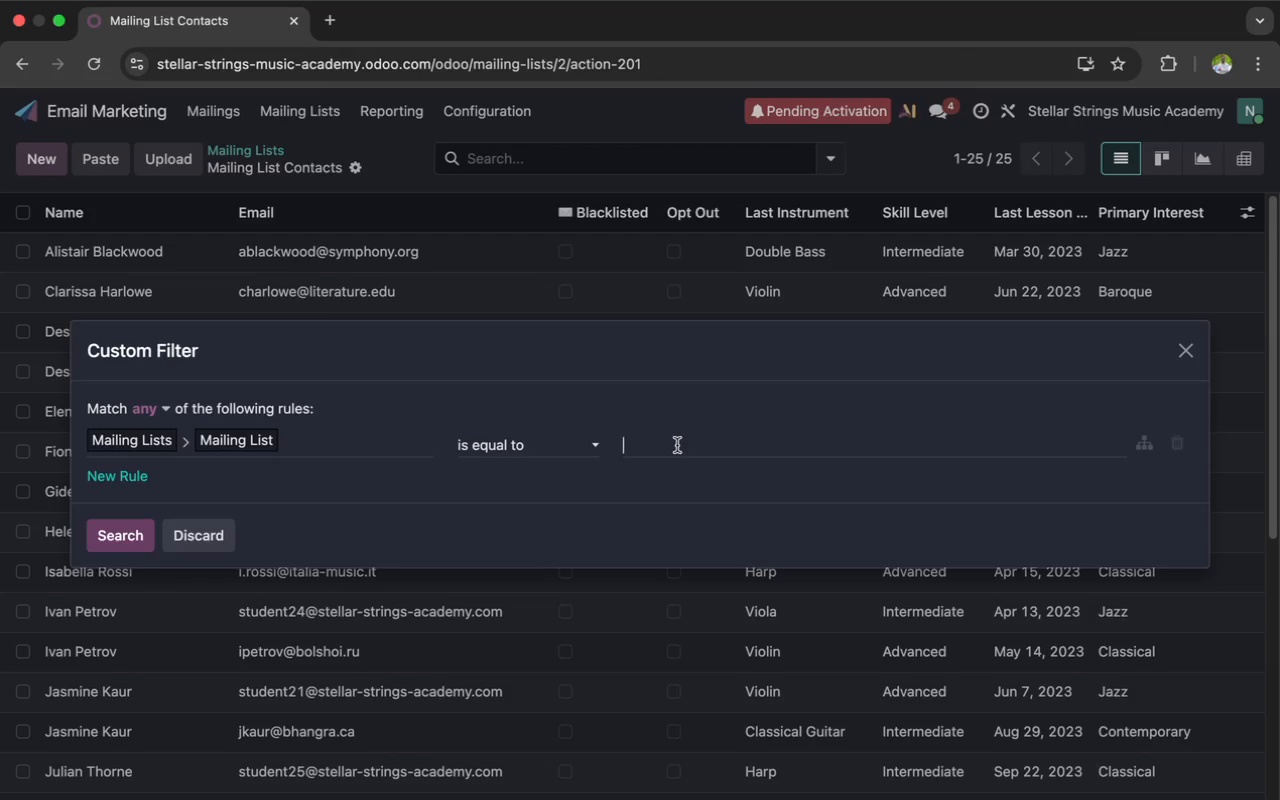 
key(E)
 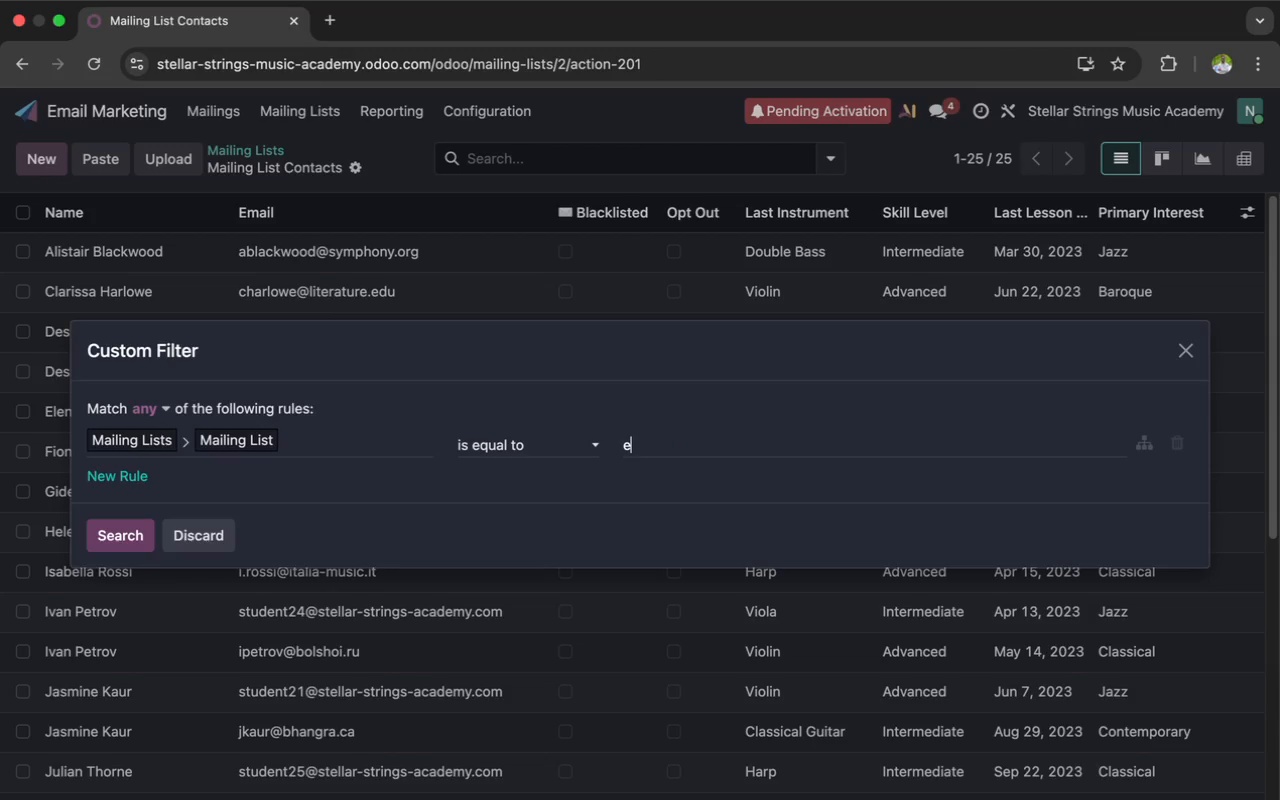 
key(Backspace)
 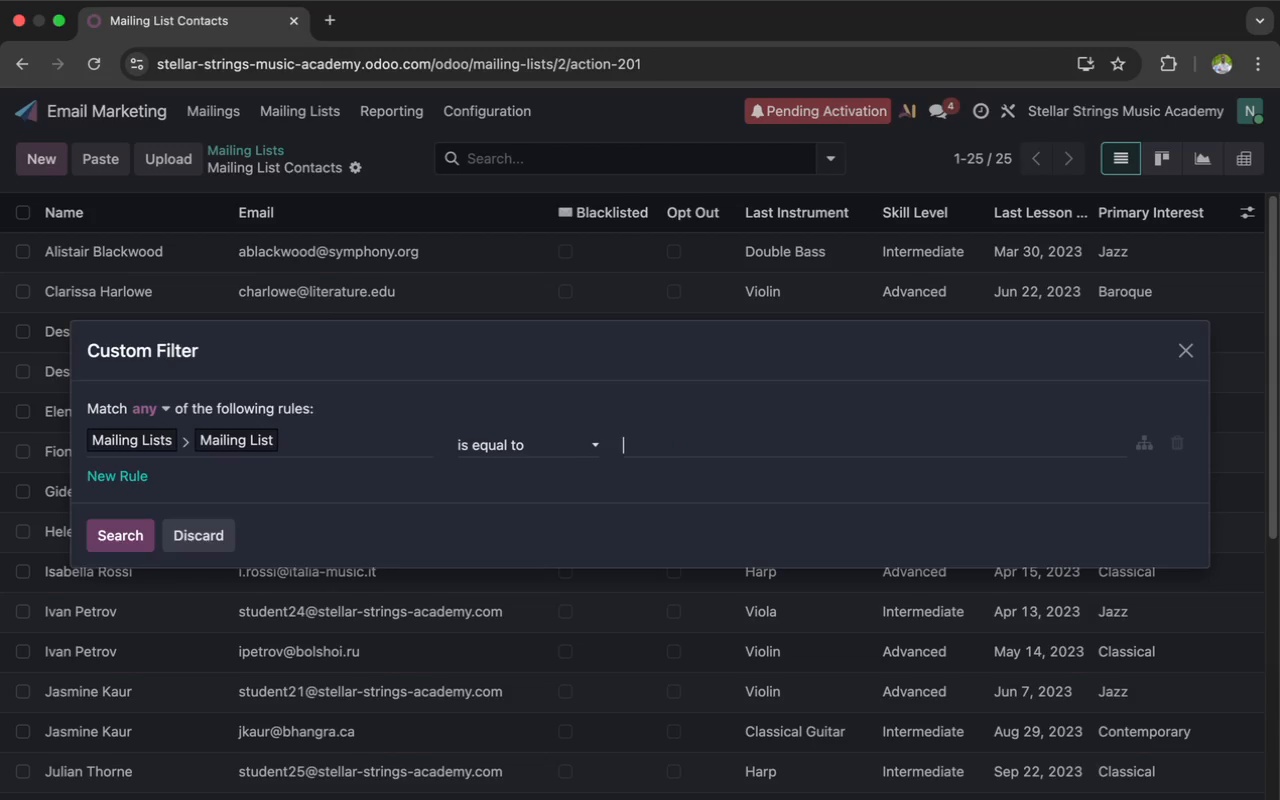 
key(Meta+V)
 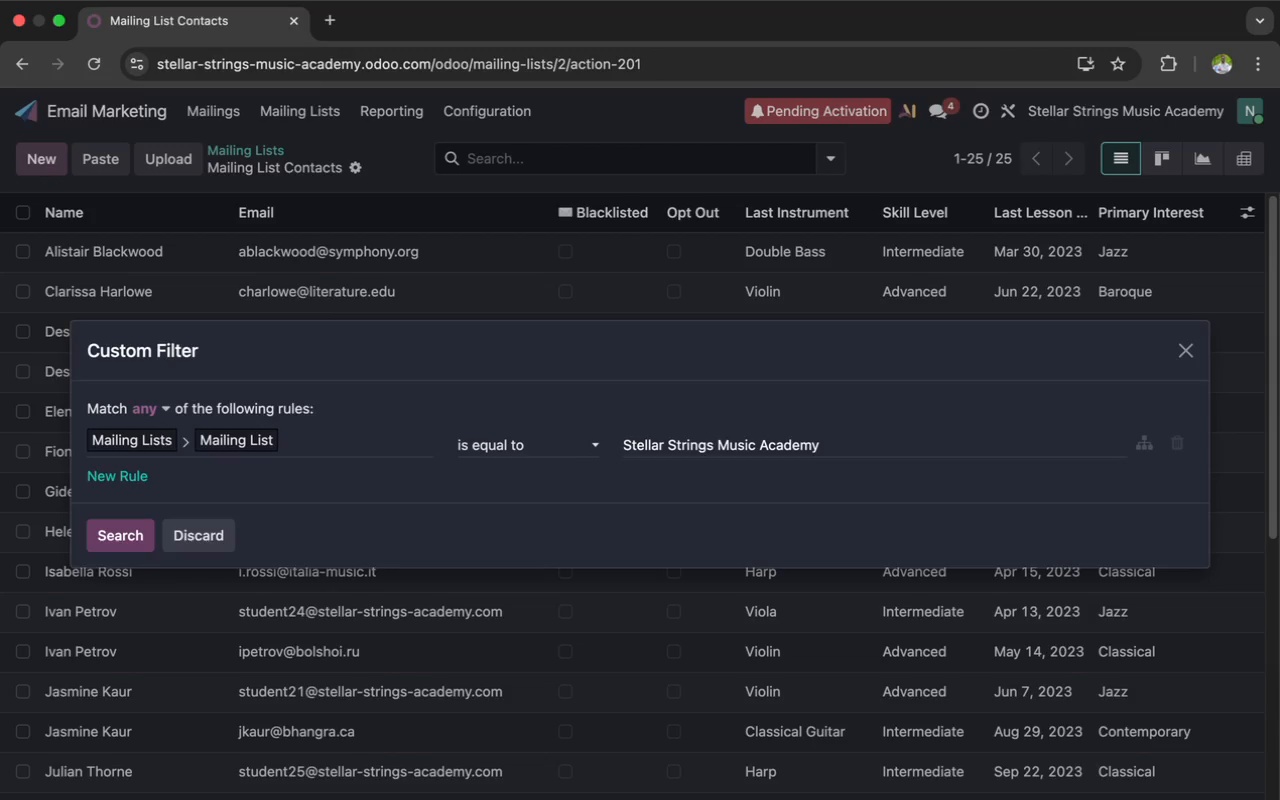 
key(Backspace)
 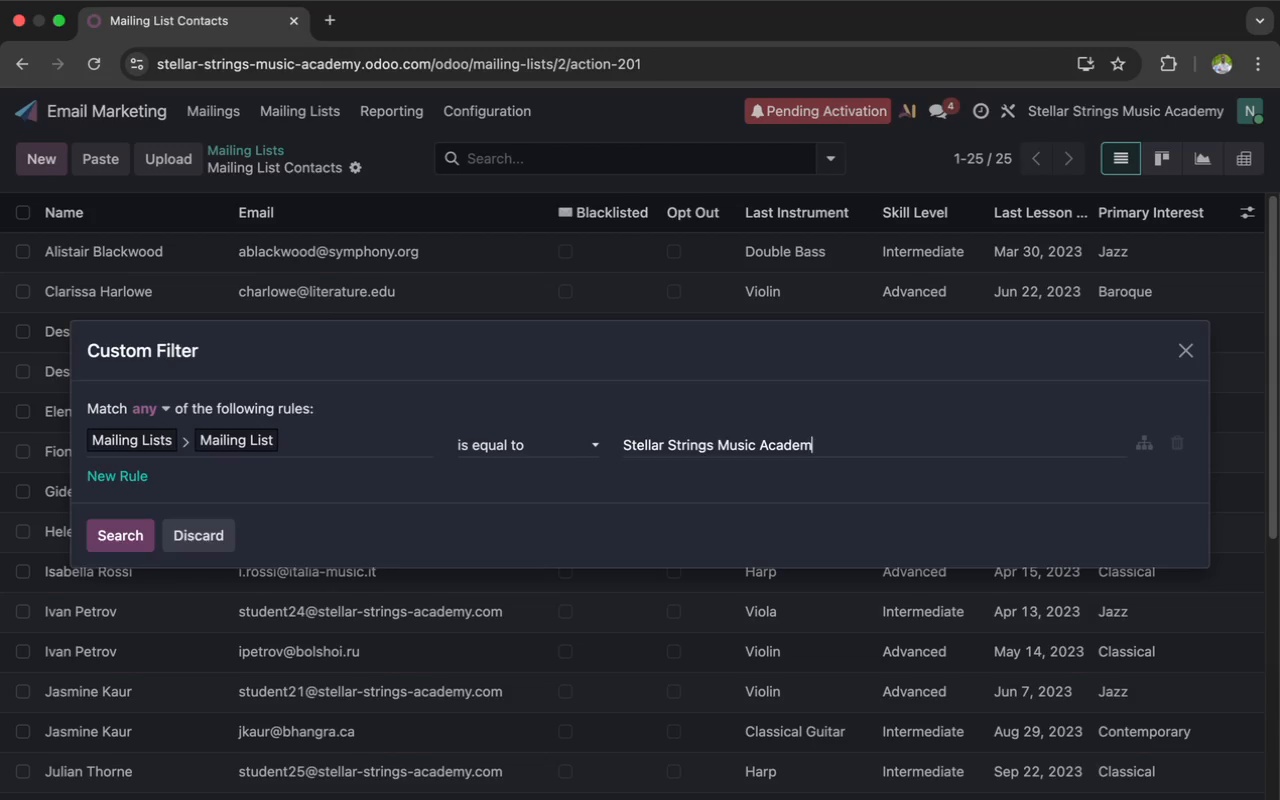 
key(Backspace)
 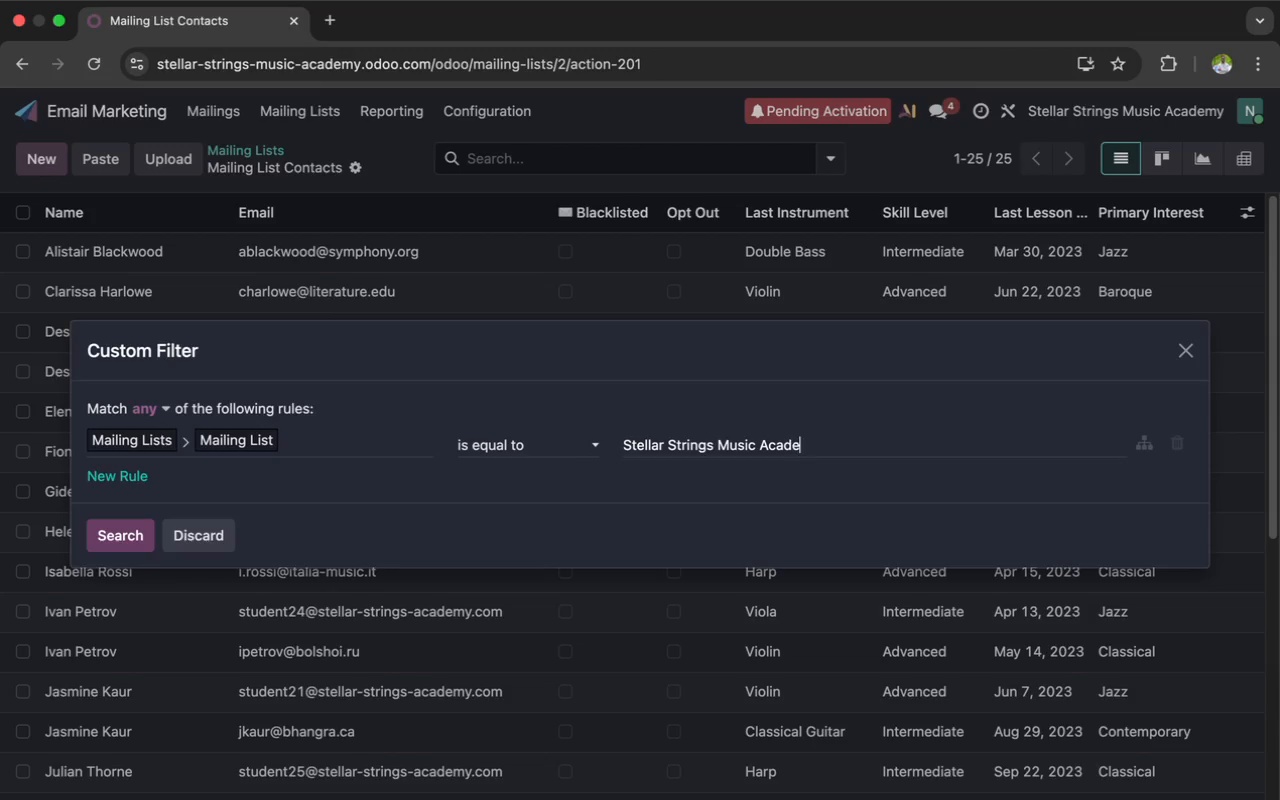 
key(Backspace)
 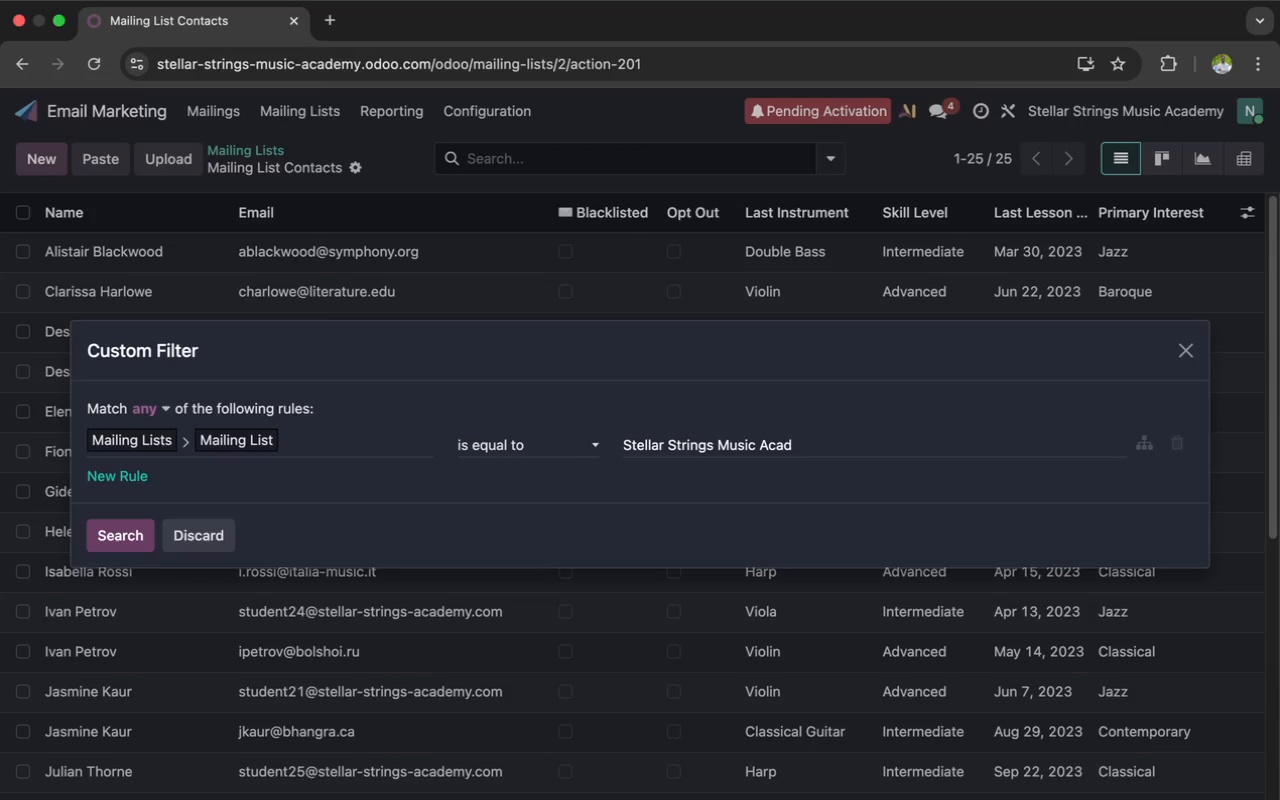 
key(Backspace)
 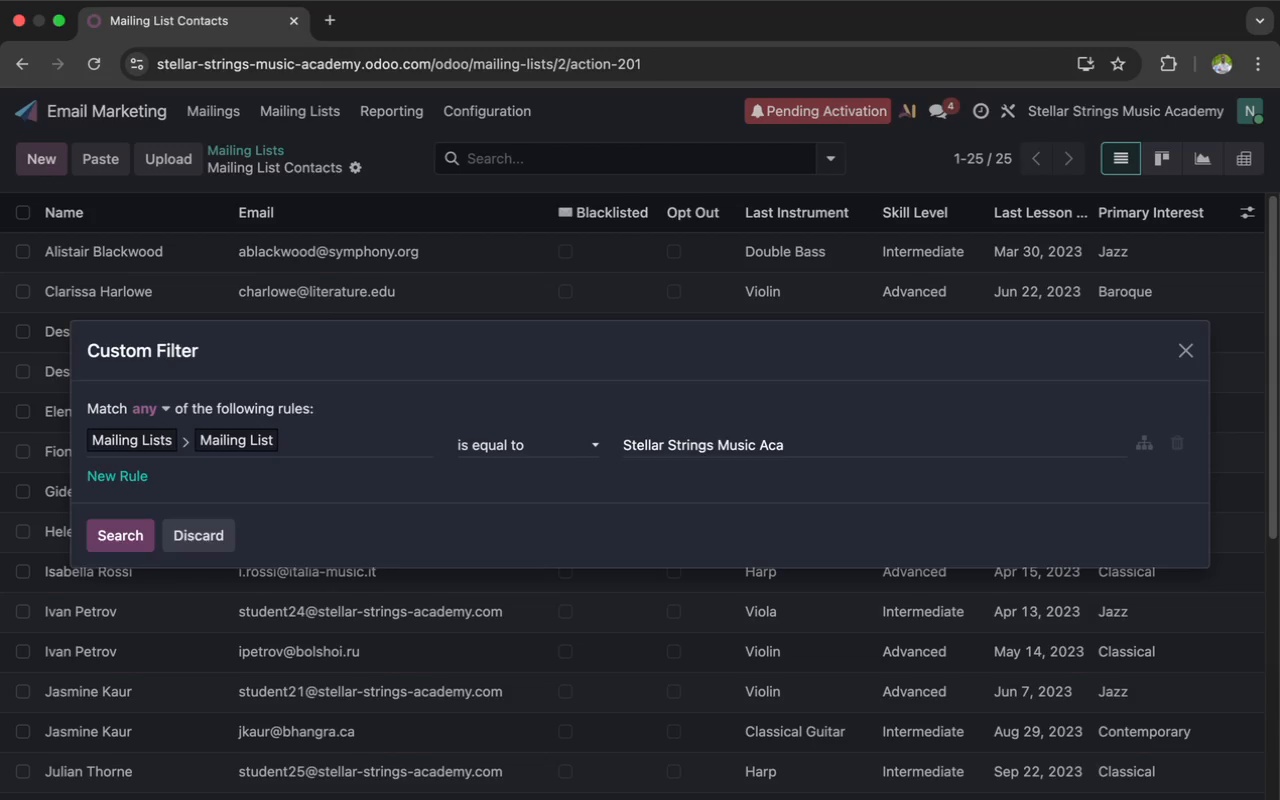 
key(Backspace)
 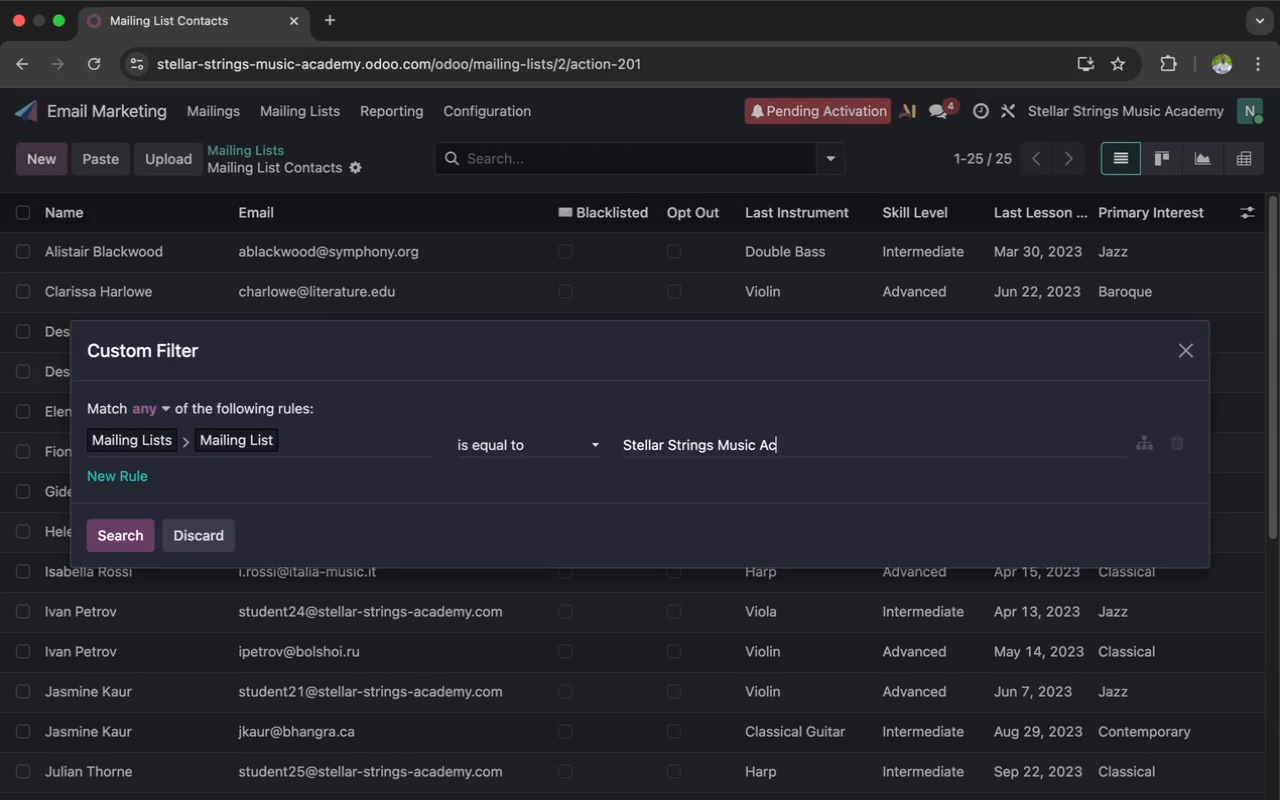 
key(Backspace)
 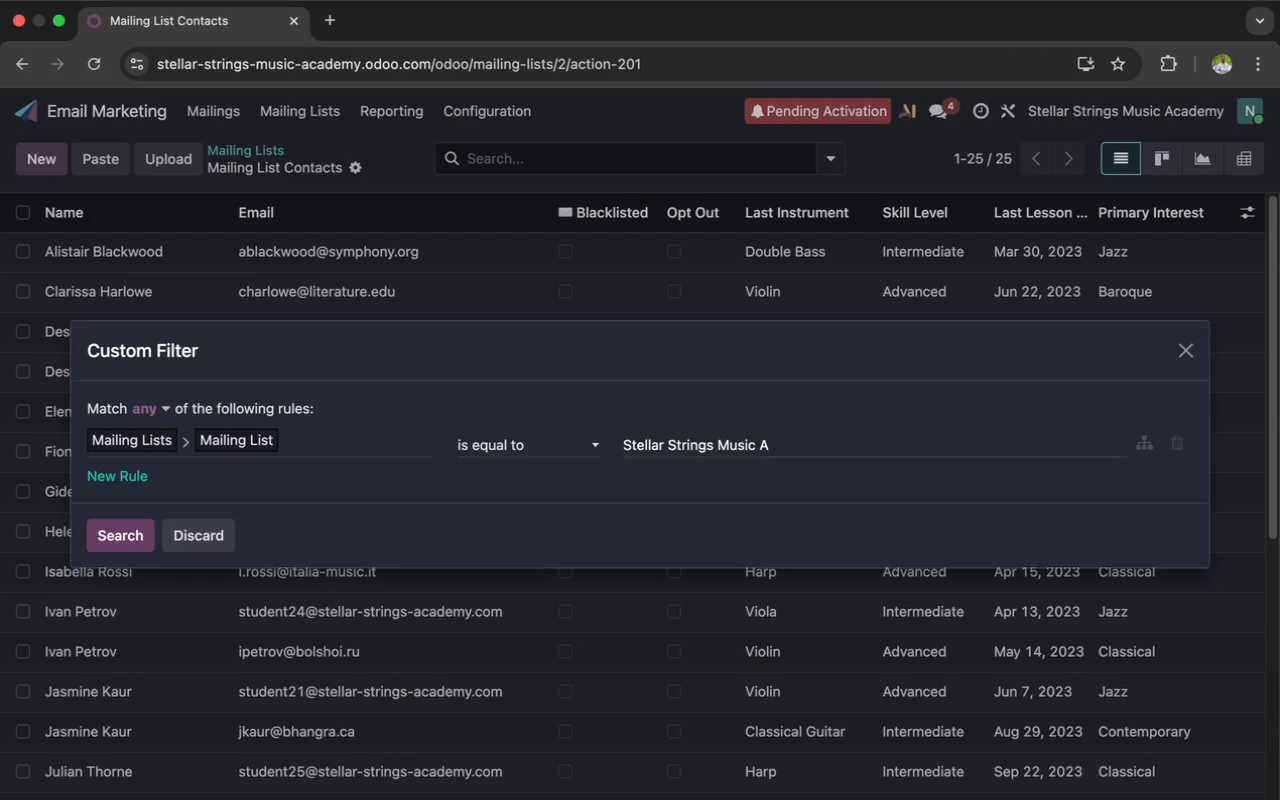 
key(Backspace)
 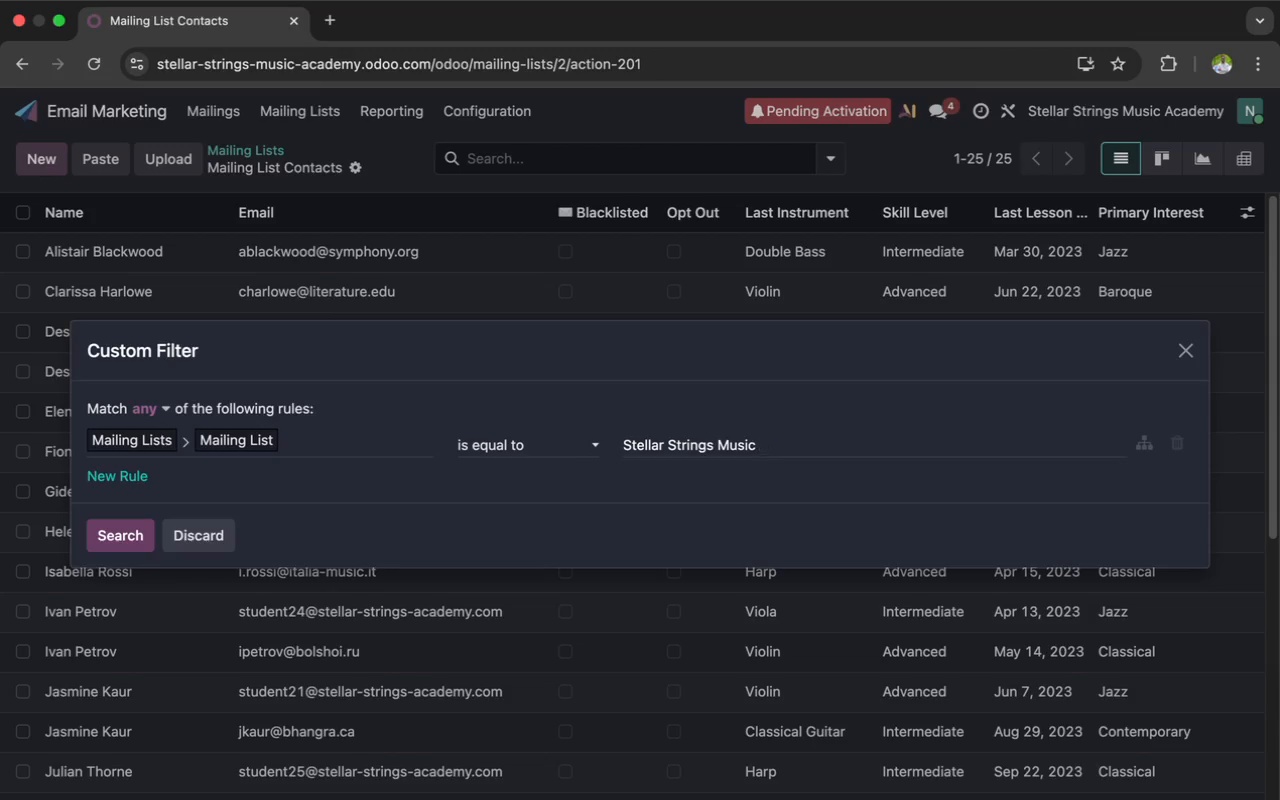 
key(Backspace)
 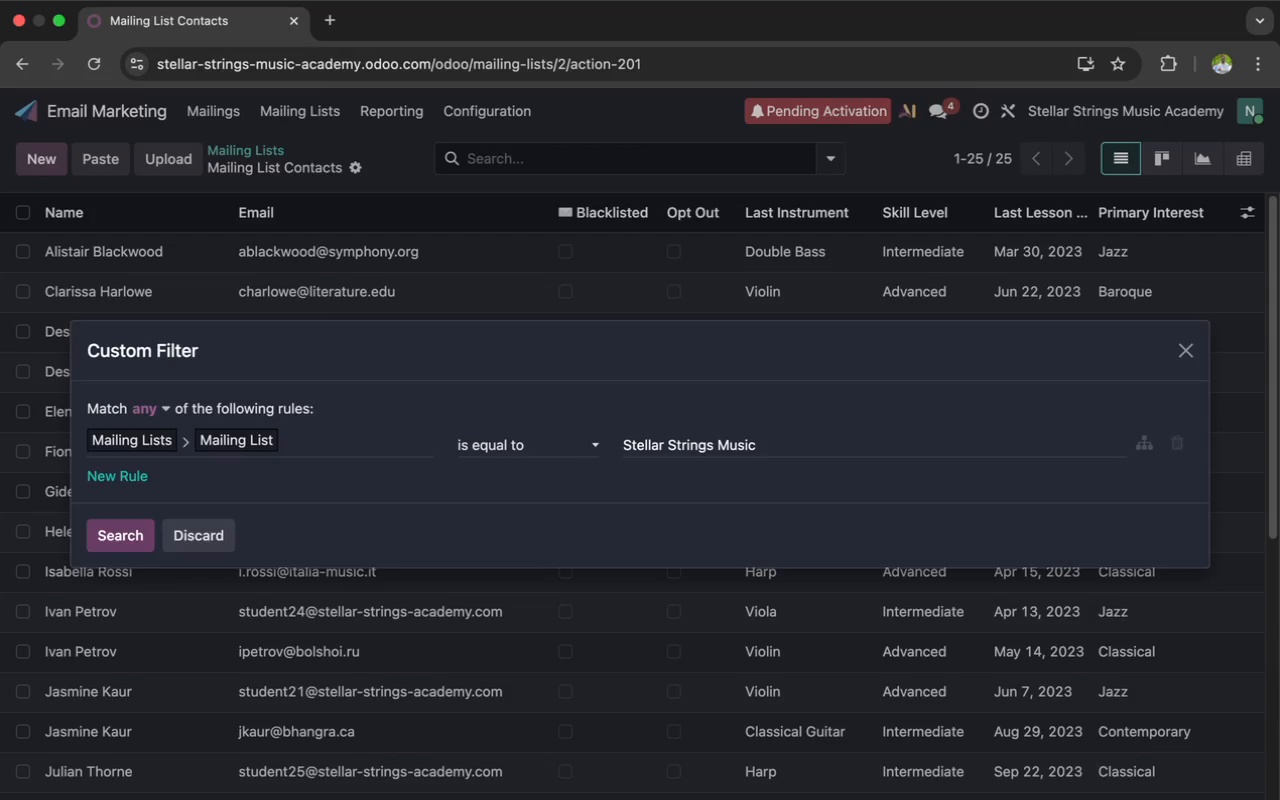 
key(Backspace)
 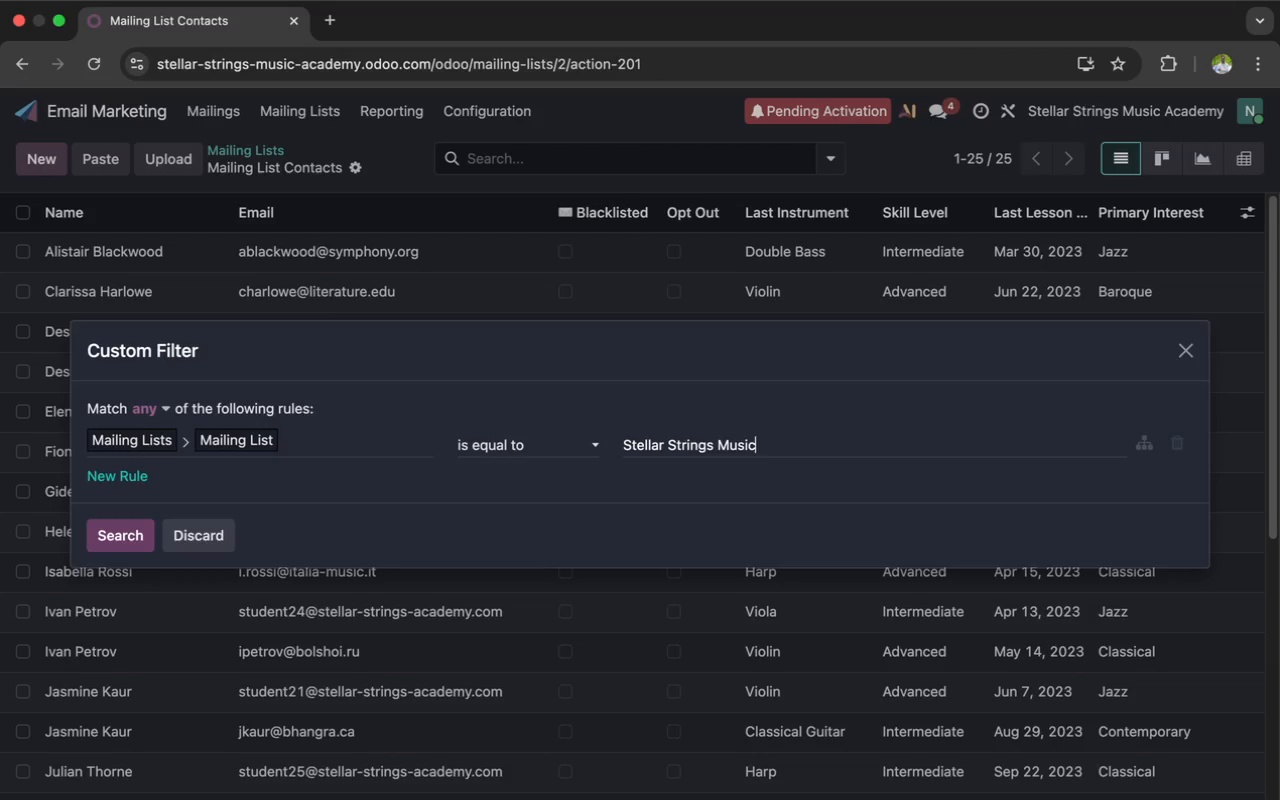 
key(Backspace)
 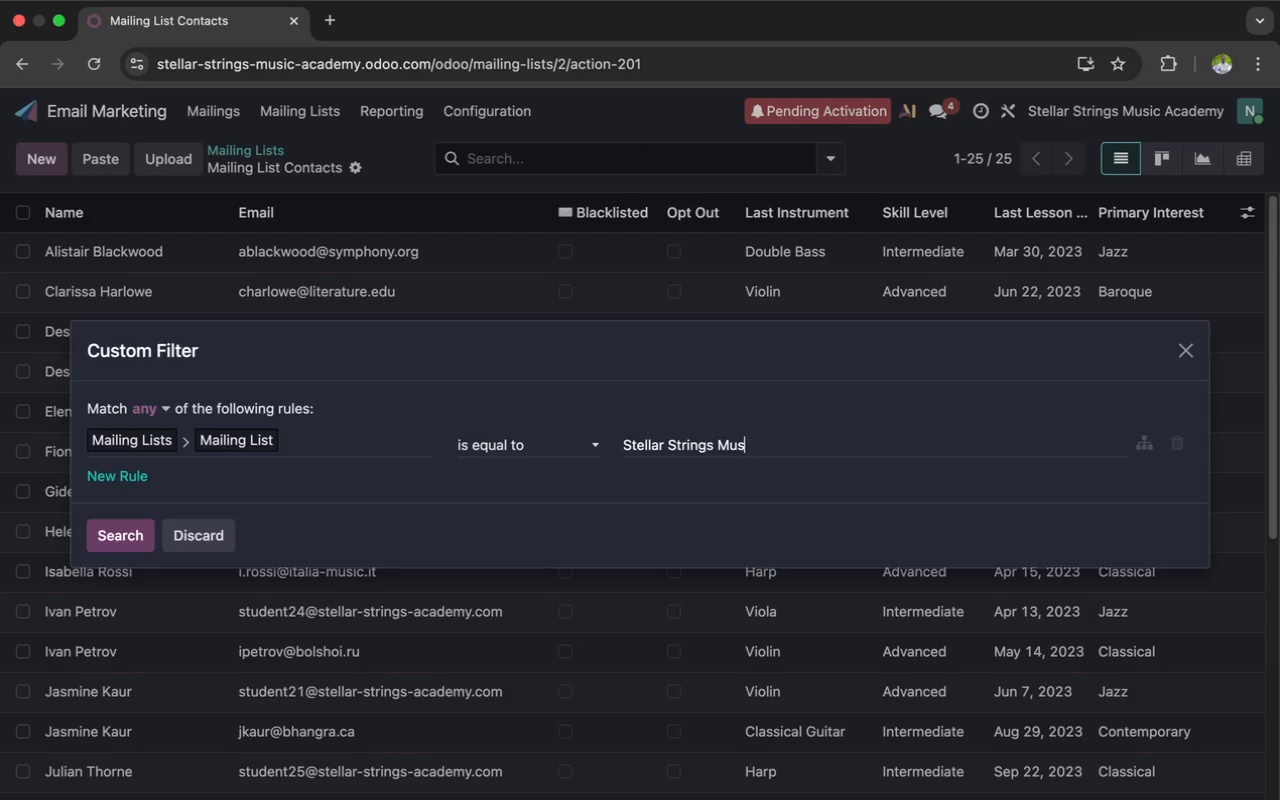 
key(Backspace)
 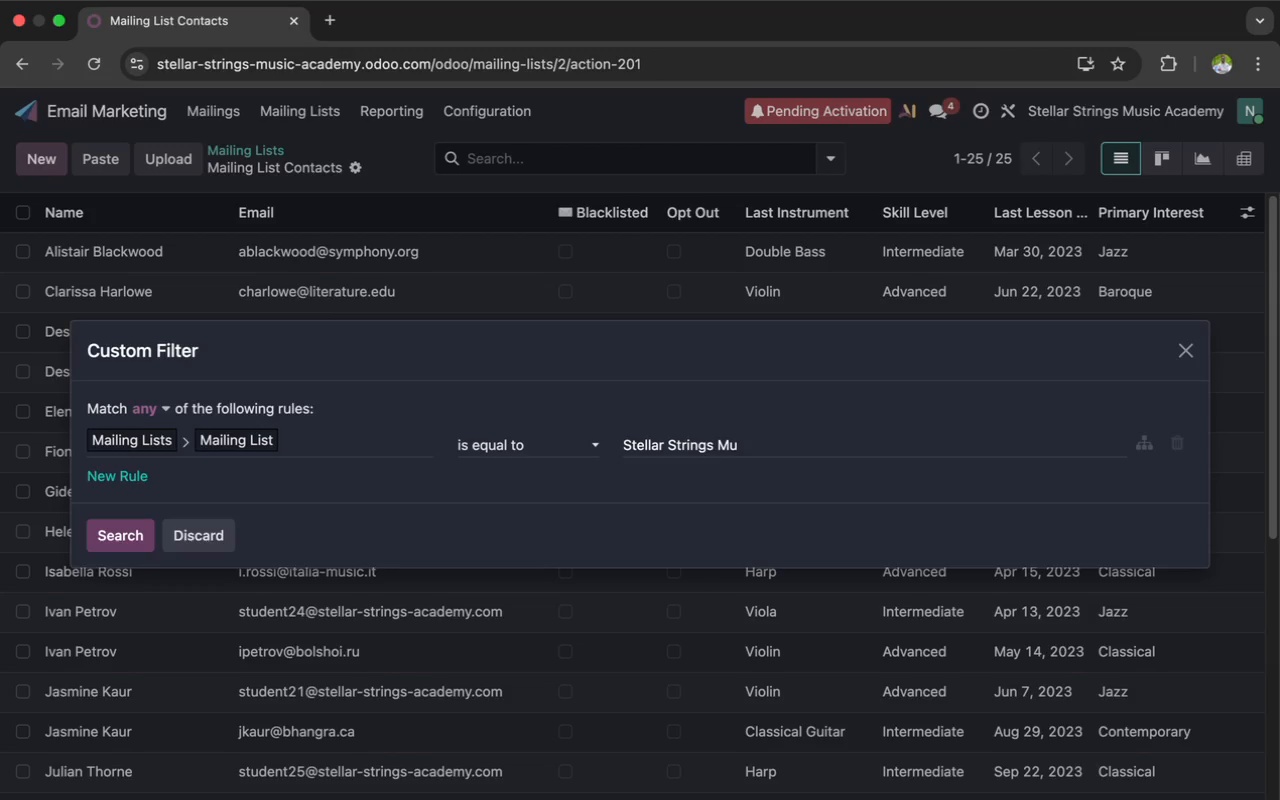 
key(Backspace)
 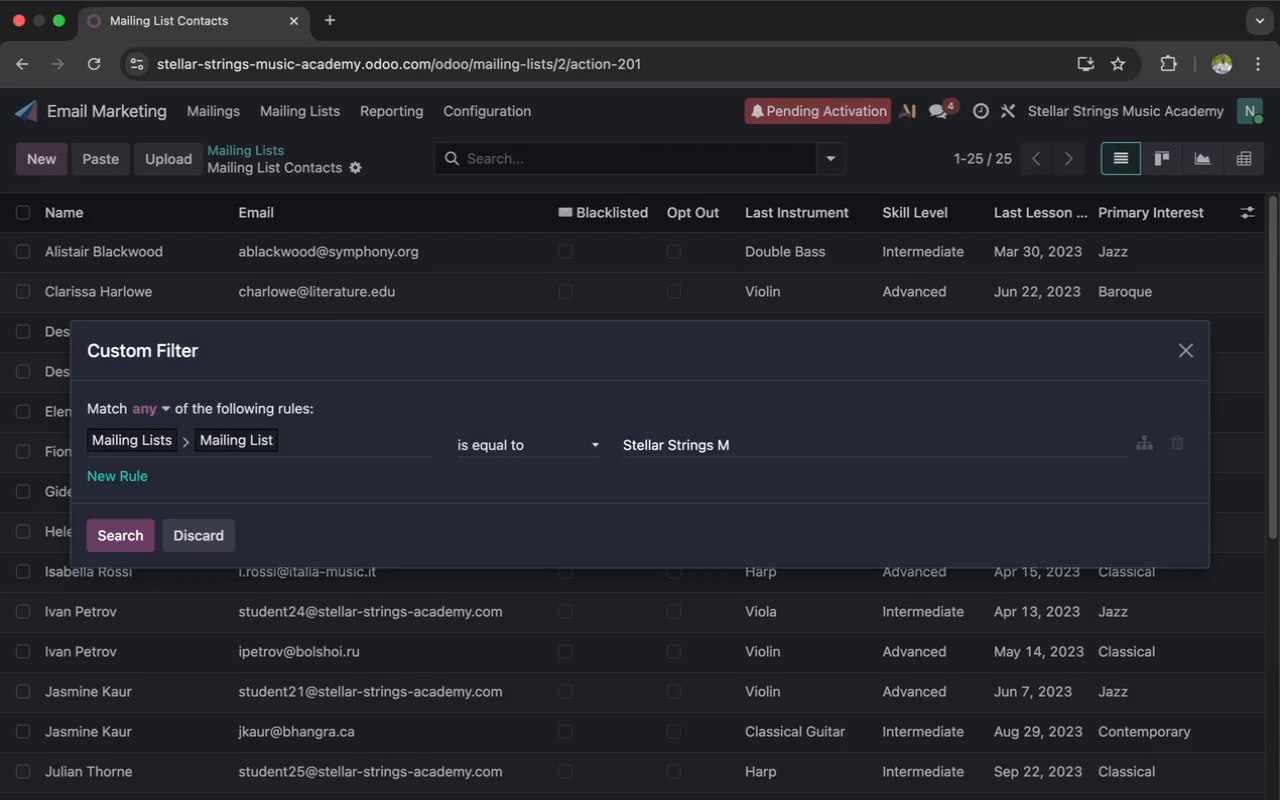 
key(Backspace)
 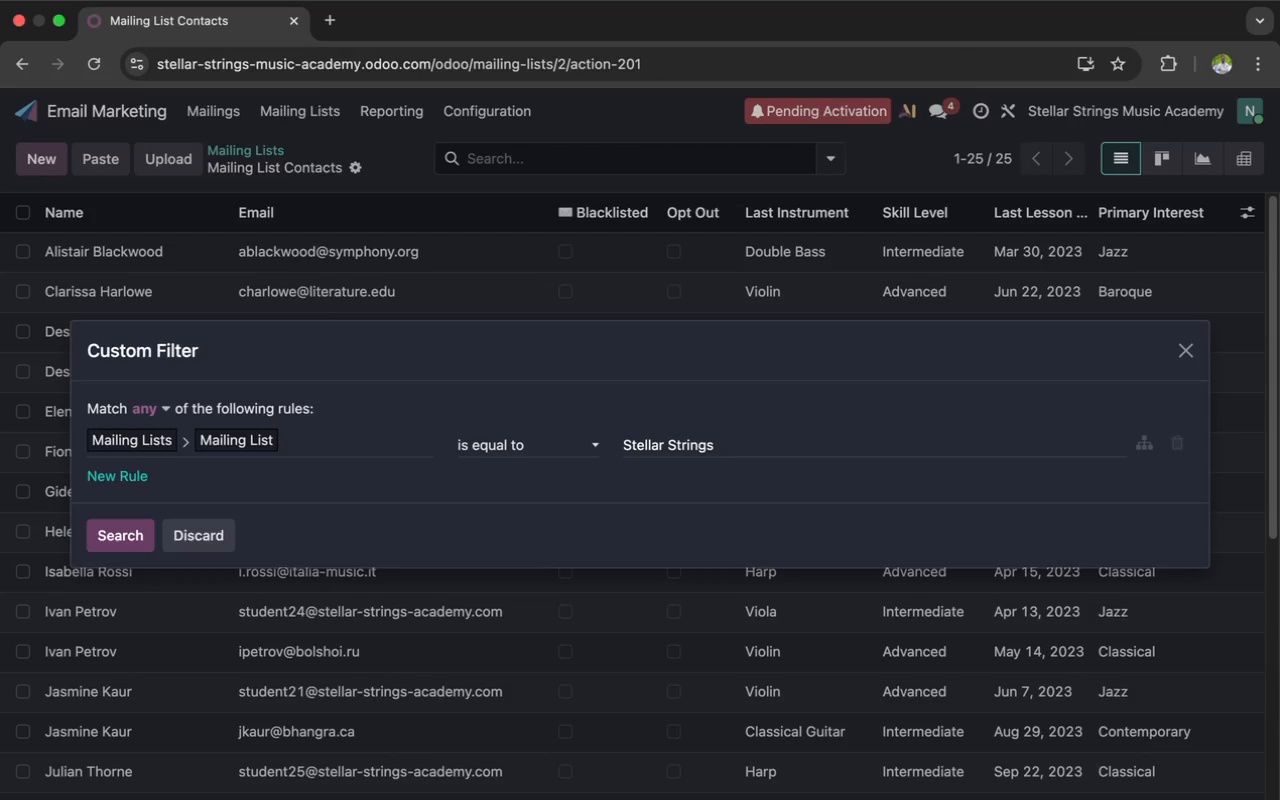 
key(Backspace)
 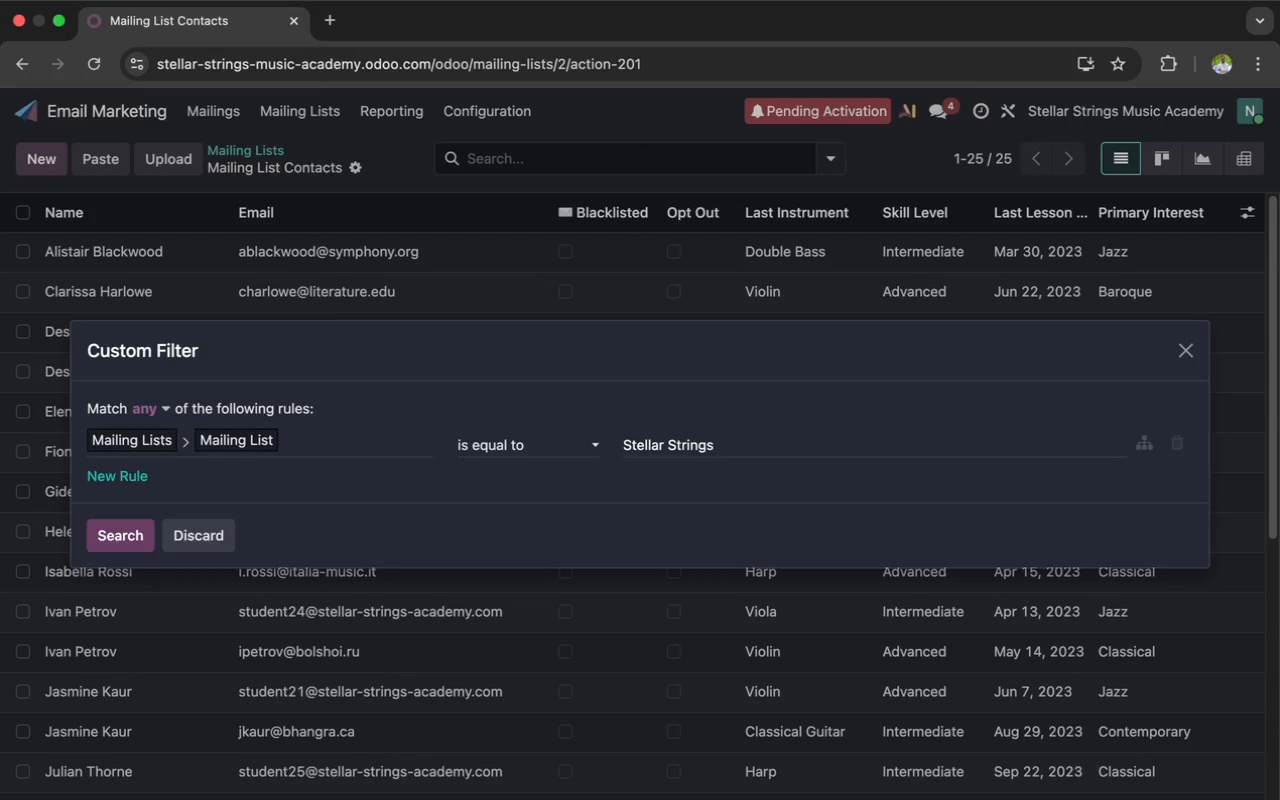 
key(Enter)
 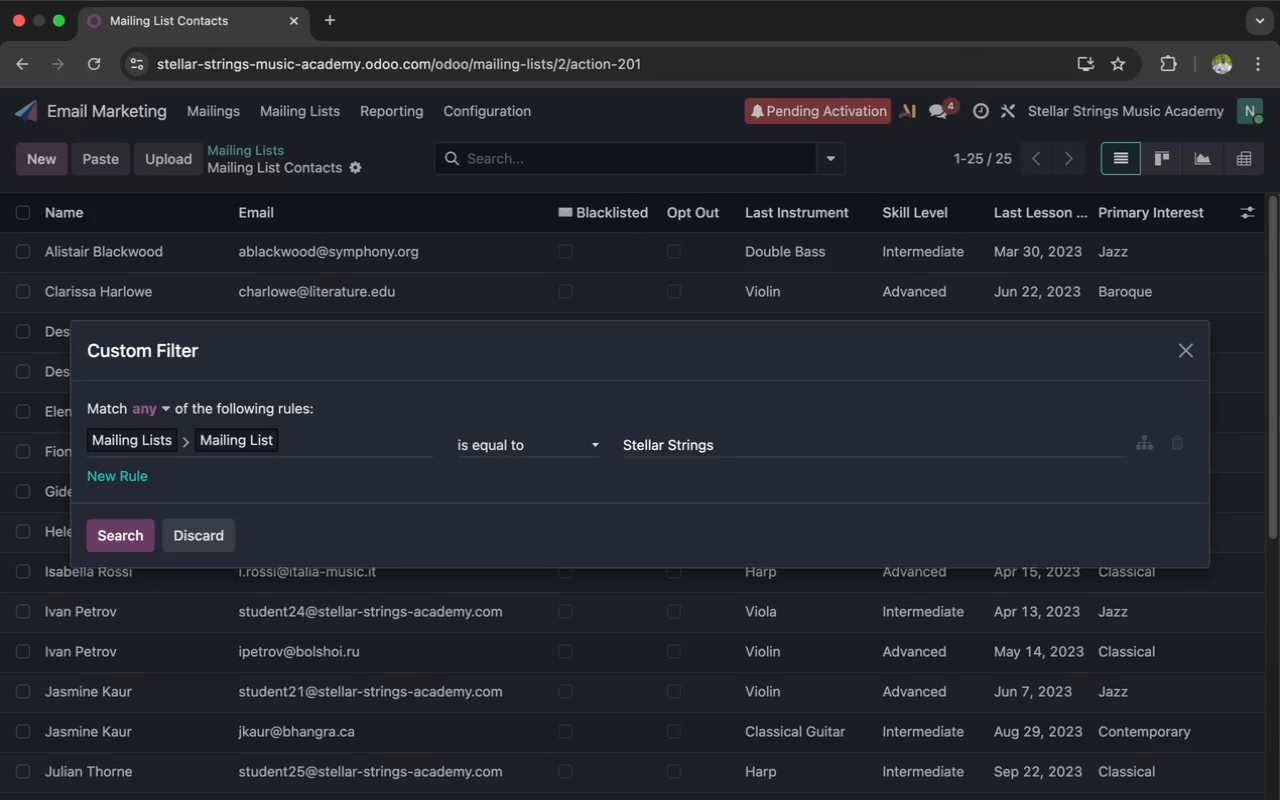 
wait(9.54)
 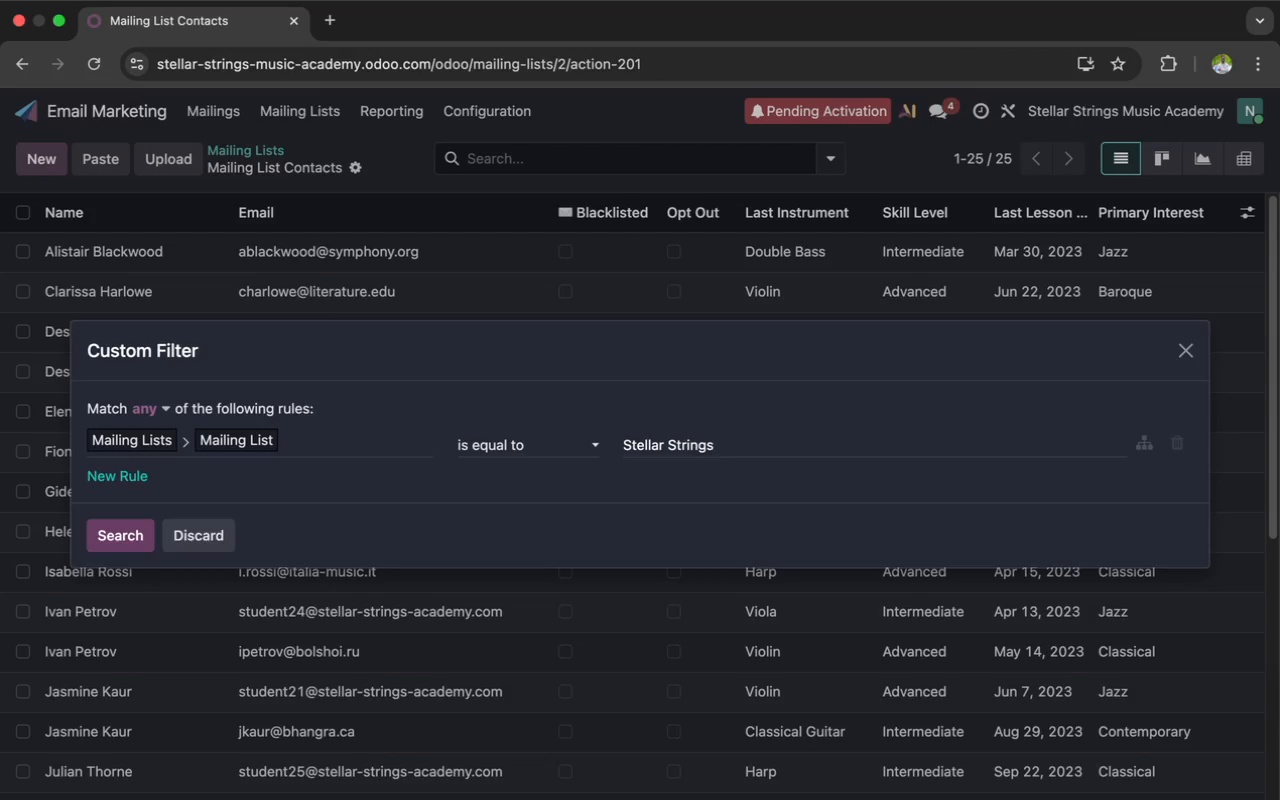 
hold_key(key=Backspace, duration=1.5)
 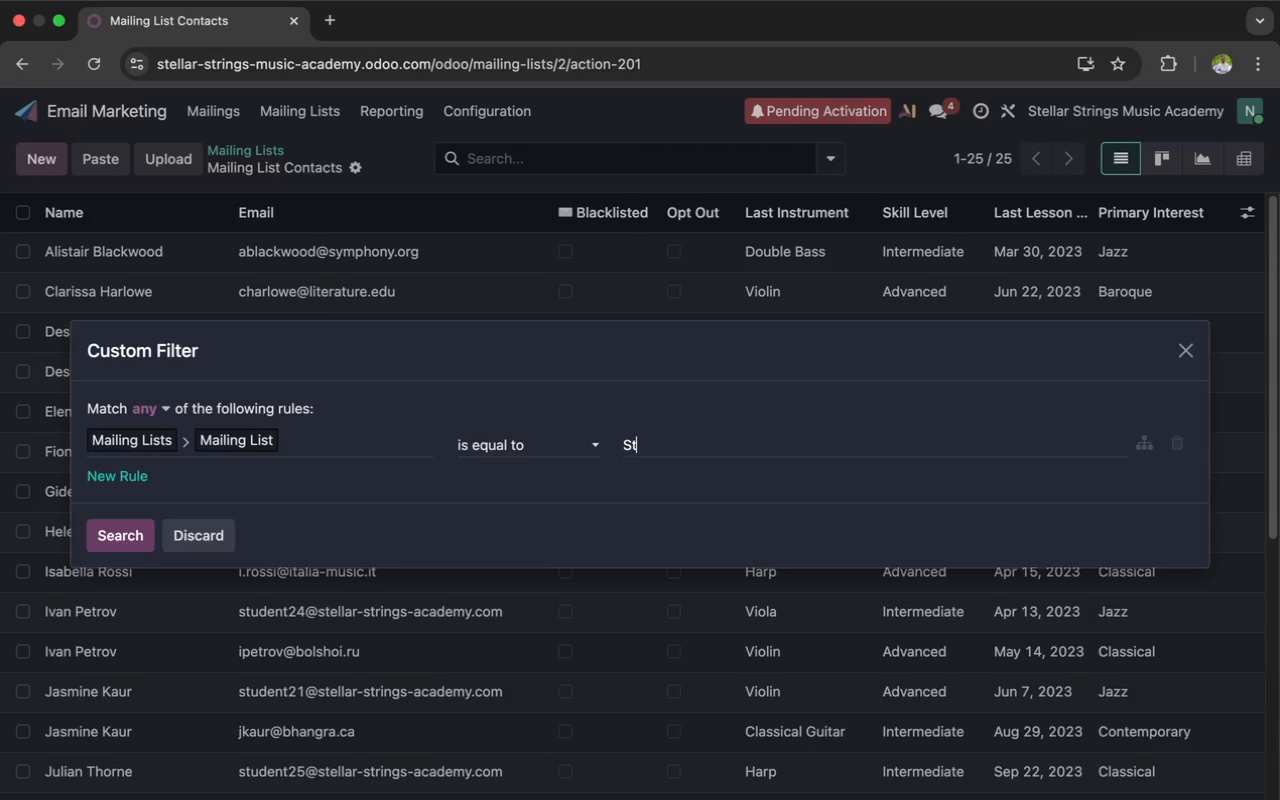 
hold_key(key=Backspace, duration=0.82)
 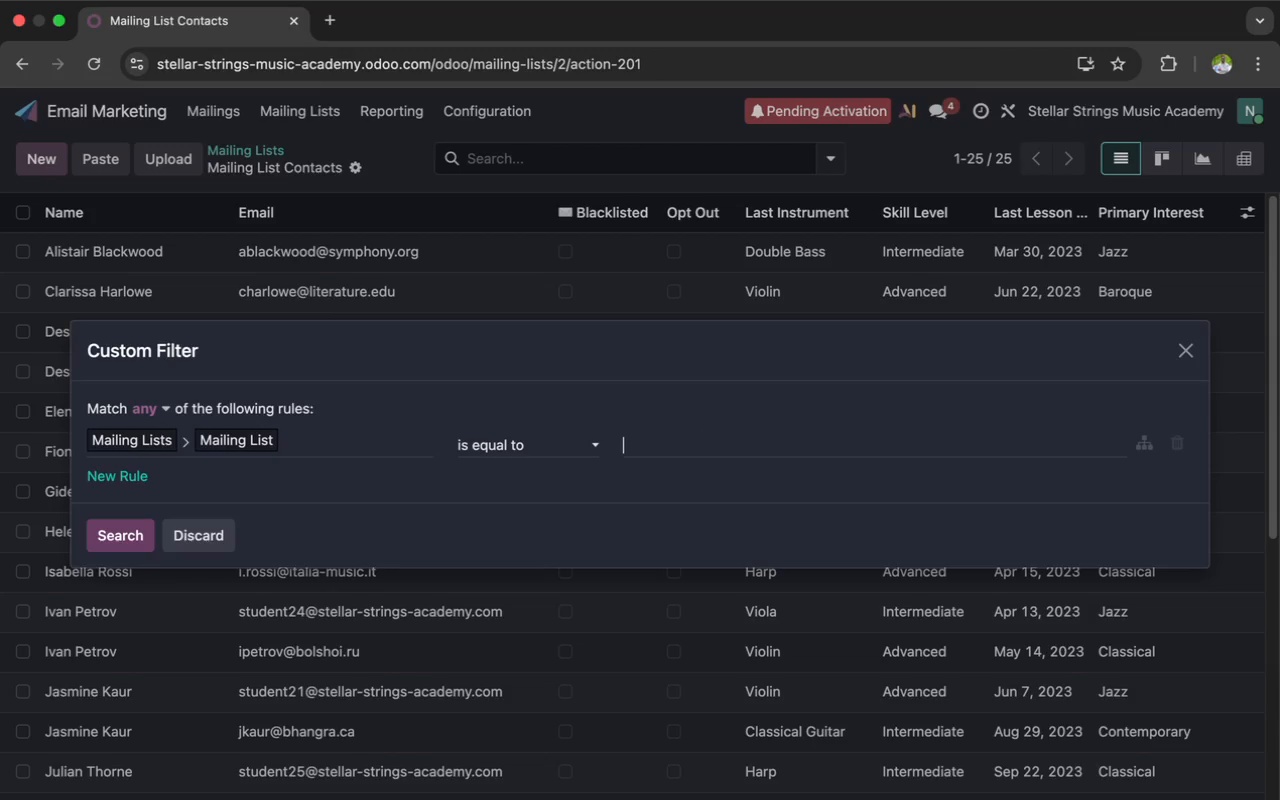 
type(skill)
 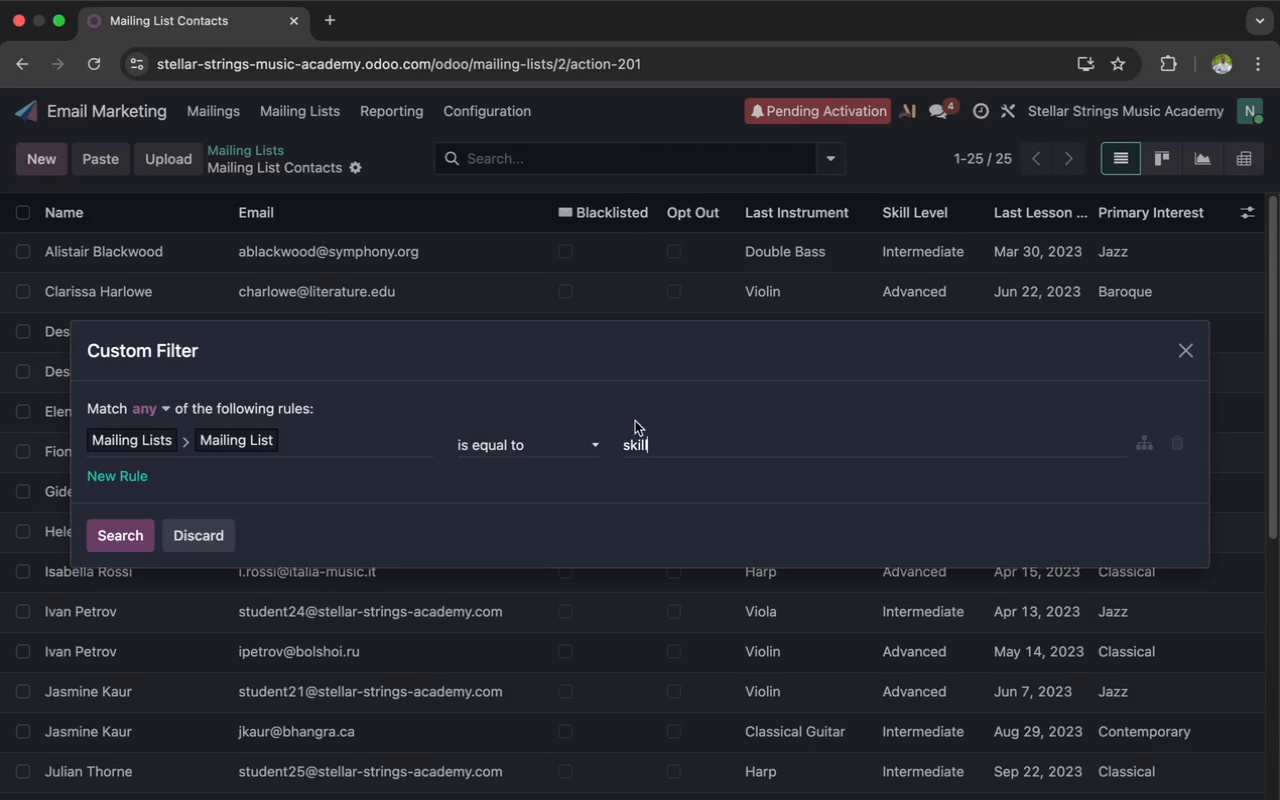 
left_click([595, 441])
 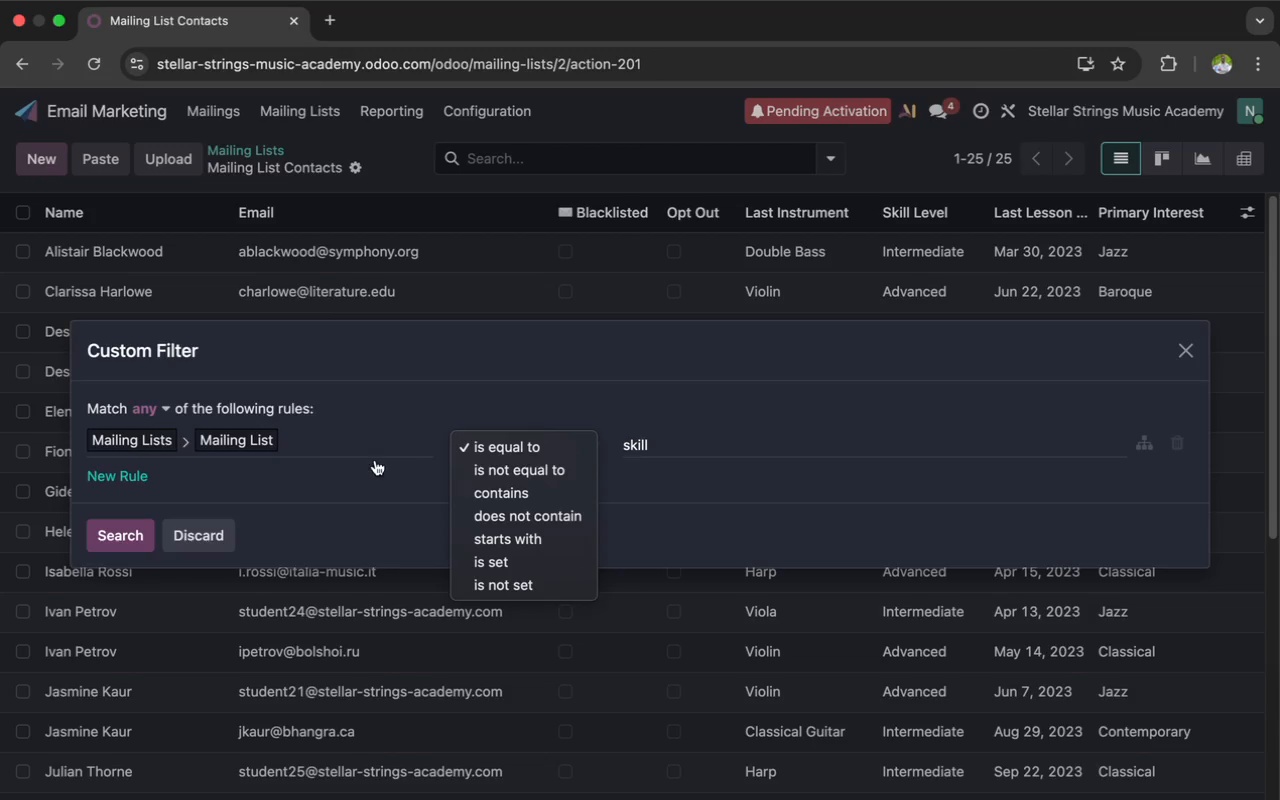 
left_click([331, 441])
 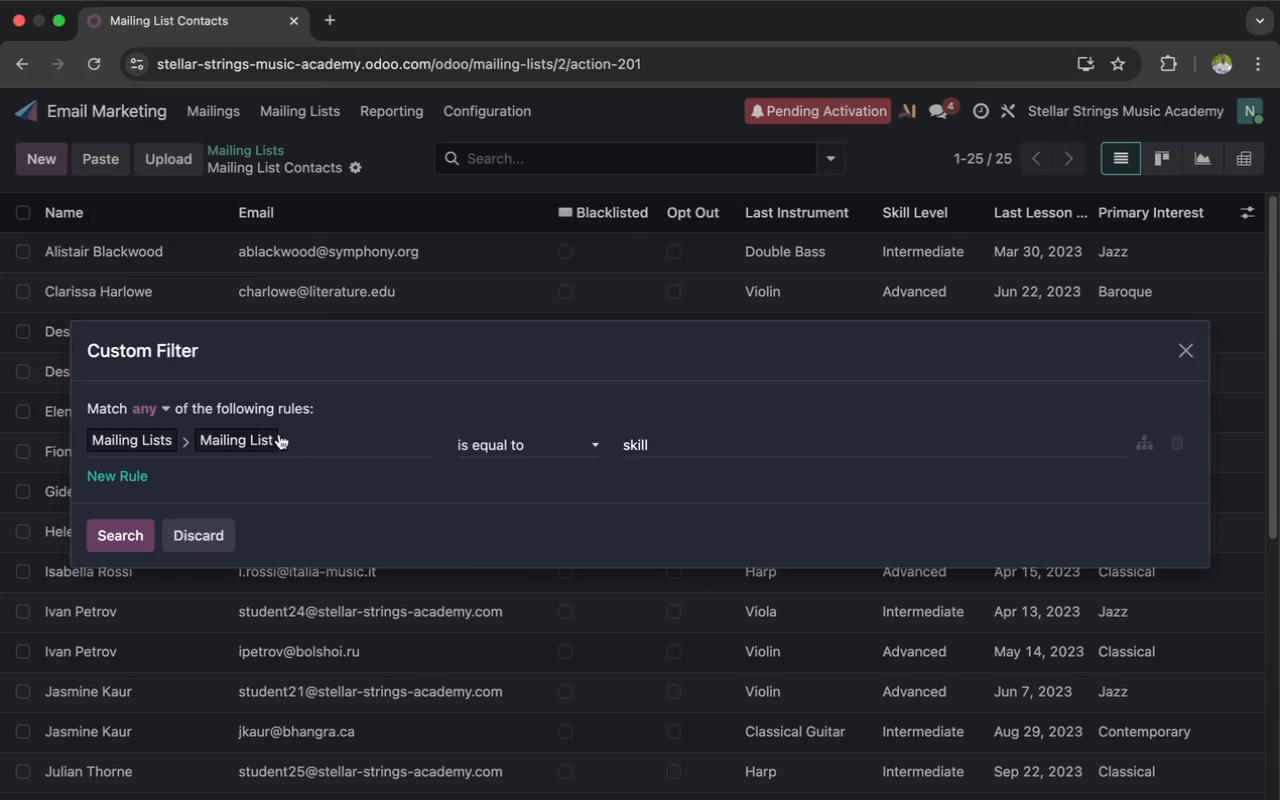 
left_click([268, 435])
 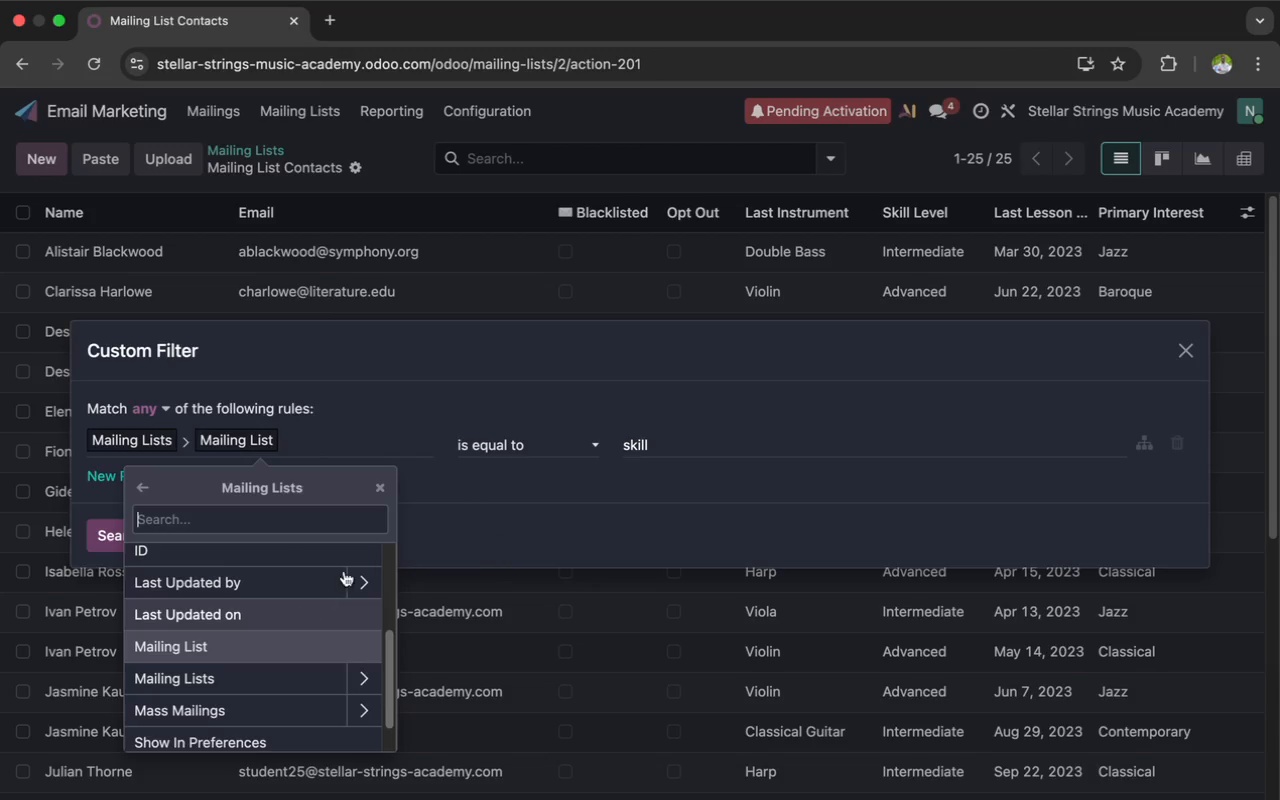 
left_click([381, 500])
 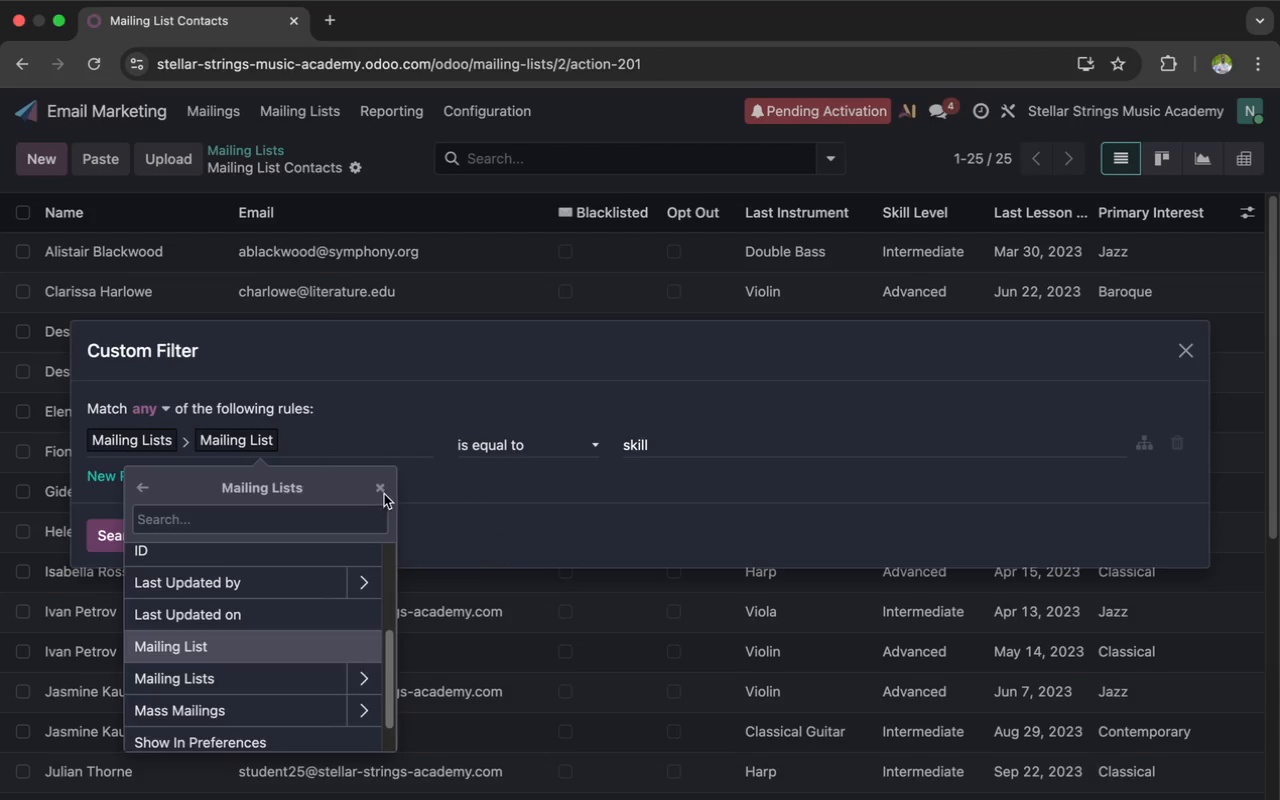 
left_click([385, 489])
 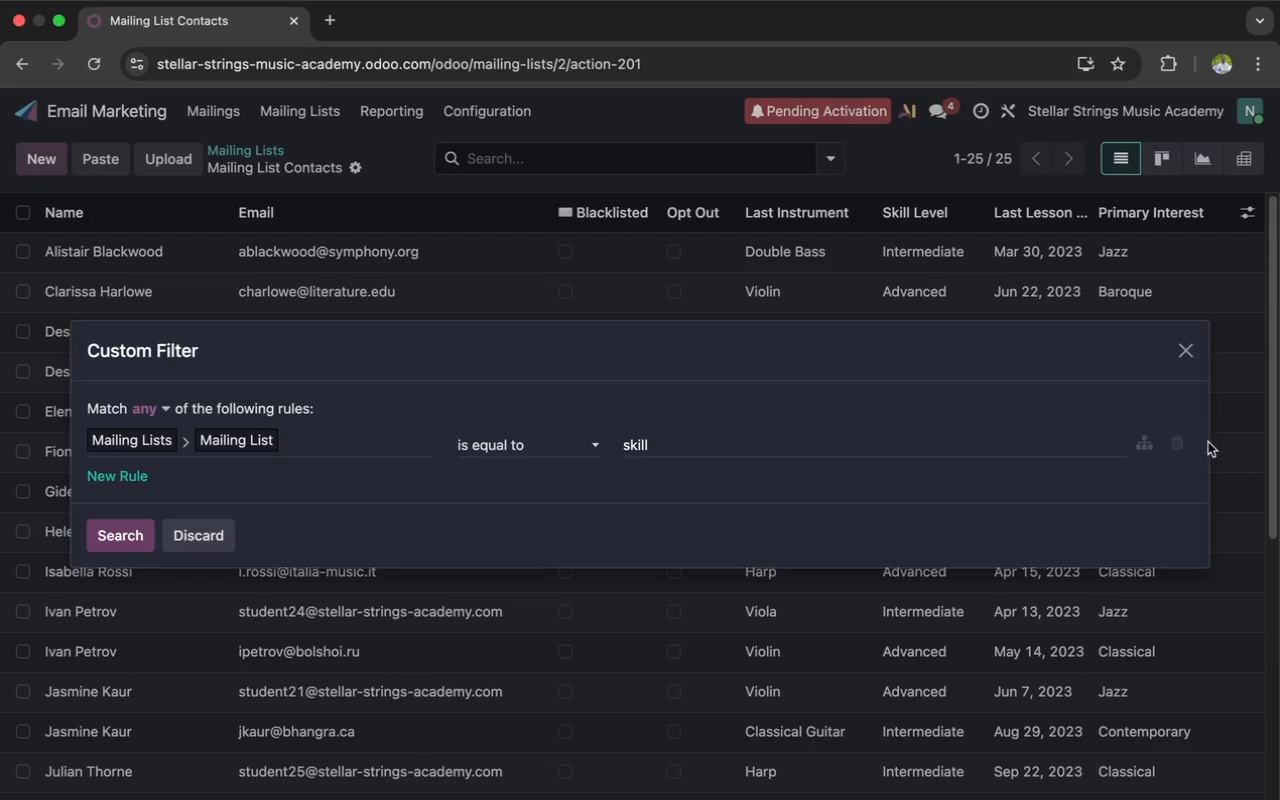 
left_click([1175, 443])
 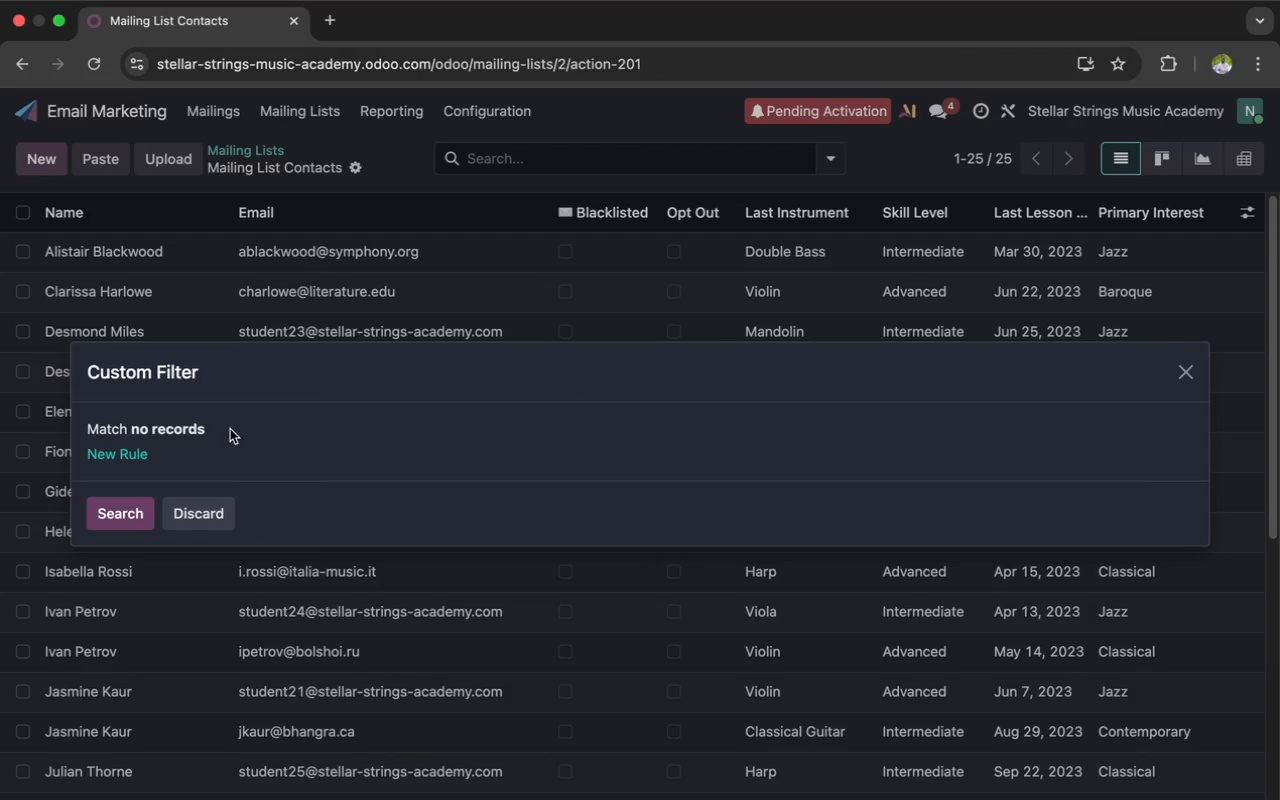 
left_click([111, 447])
 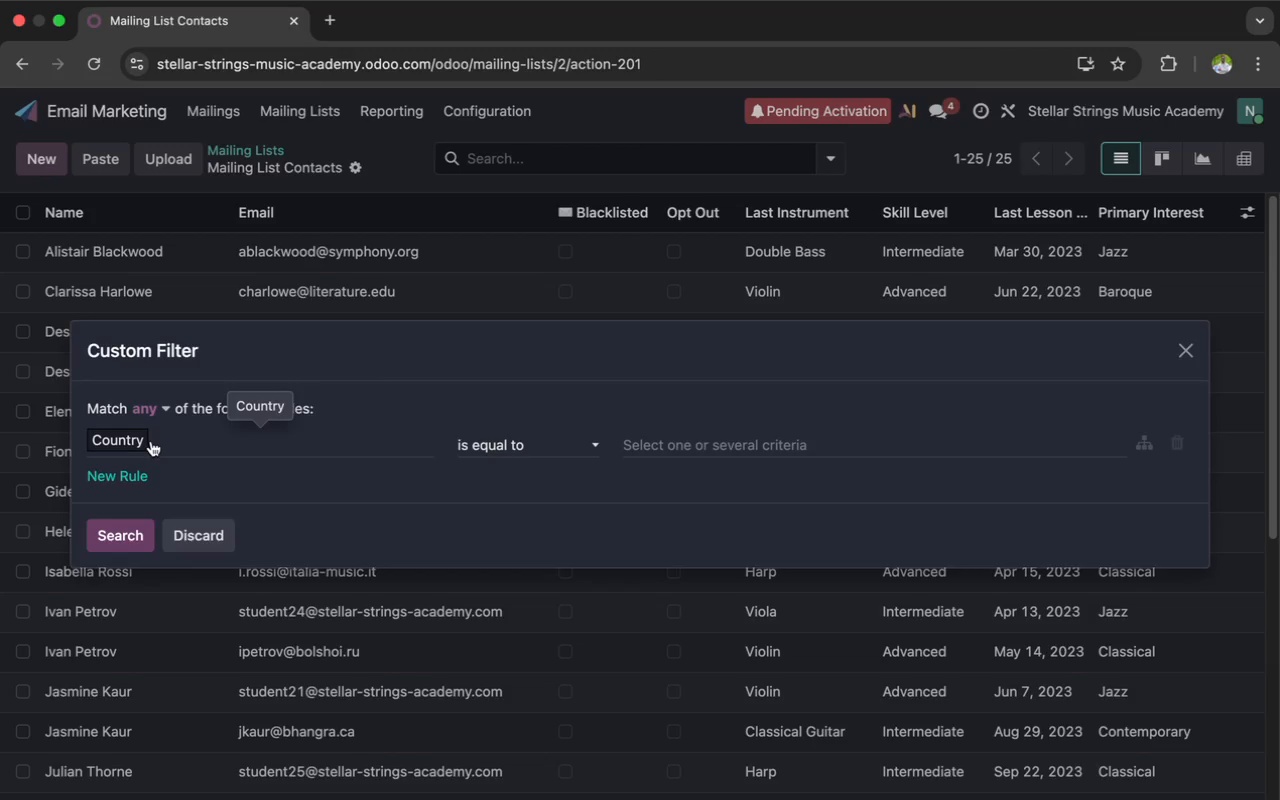 
left_click([156, 437])
 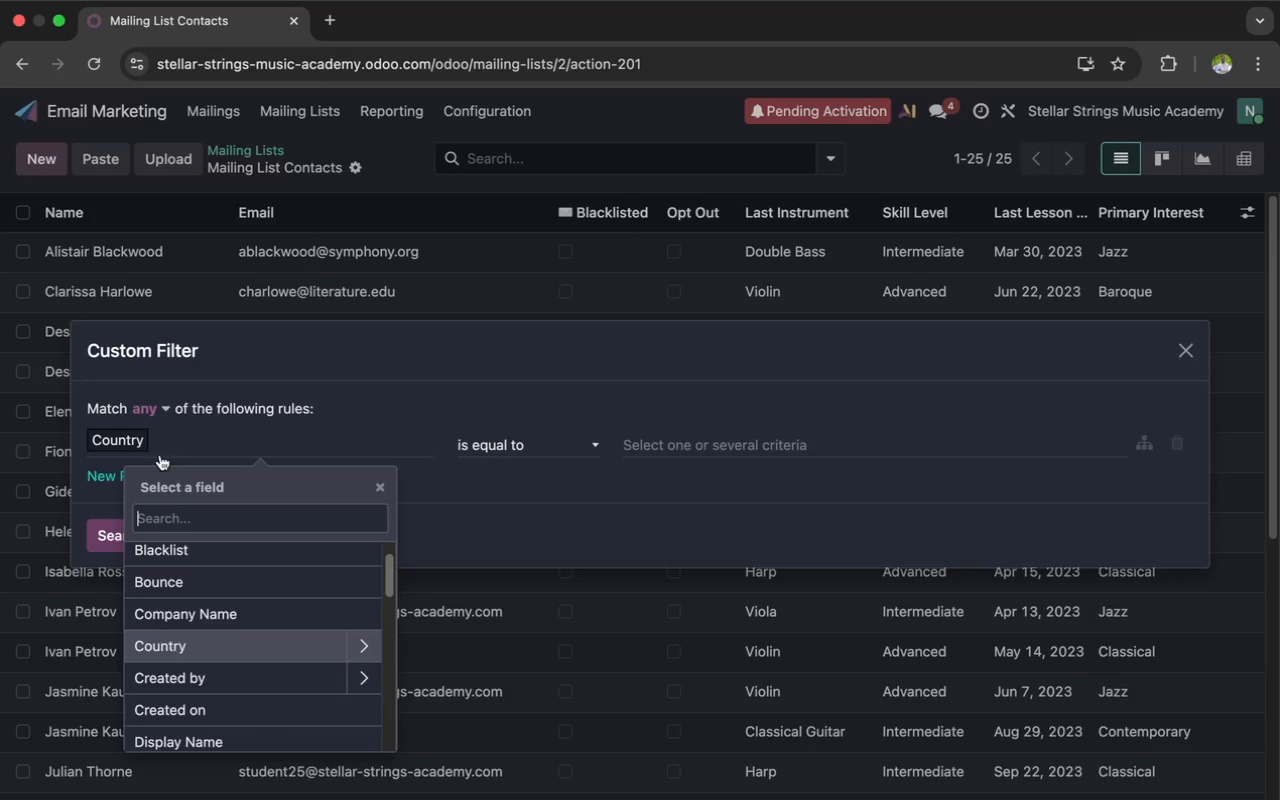 
scroll: coordinate [209, 622], scroll_direction: down, amount: 3.0
 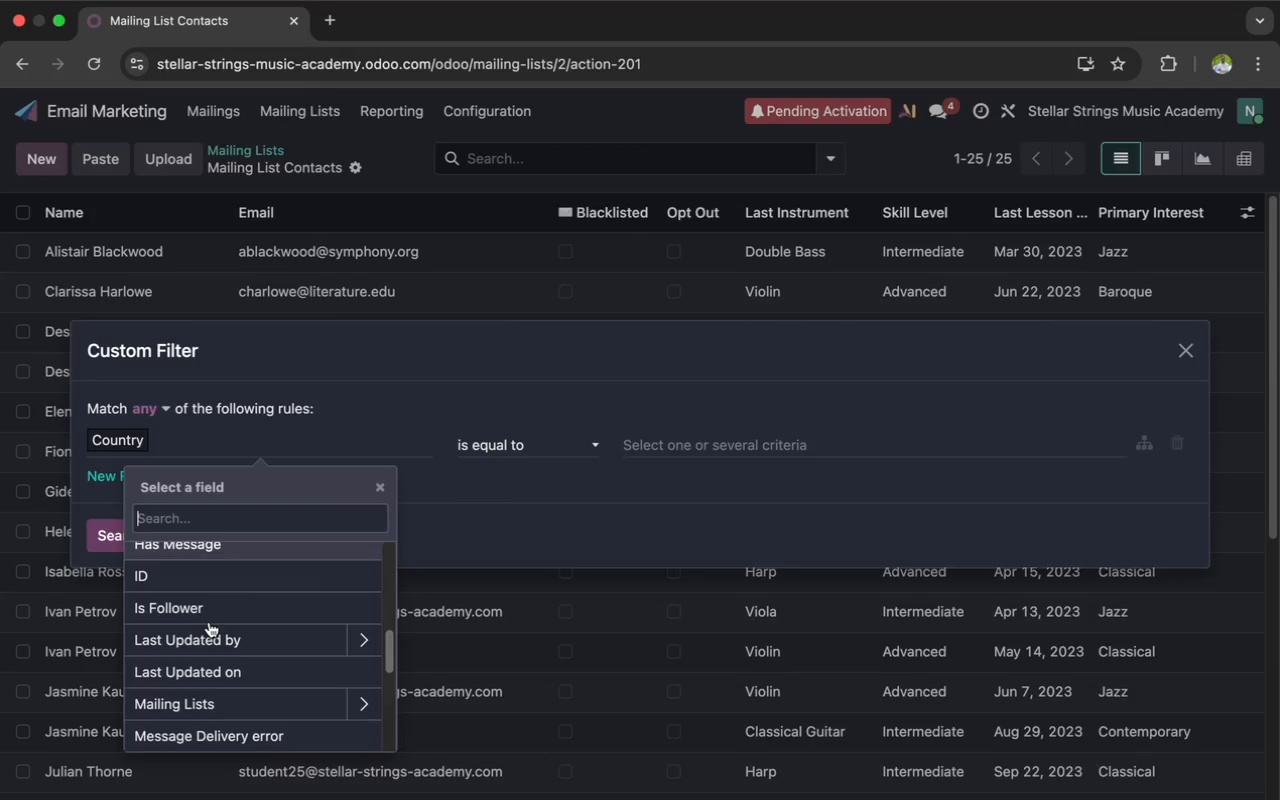 
left_click([132, 706])
 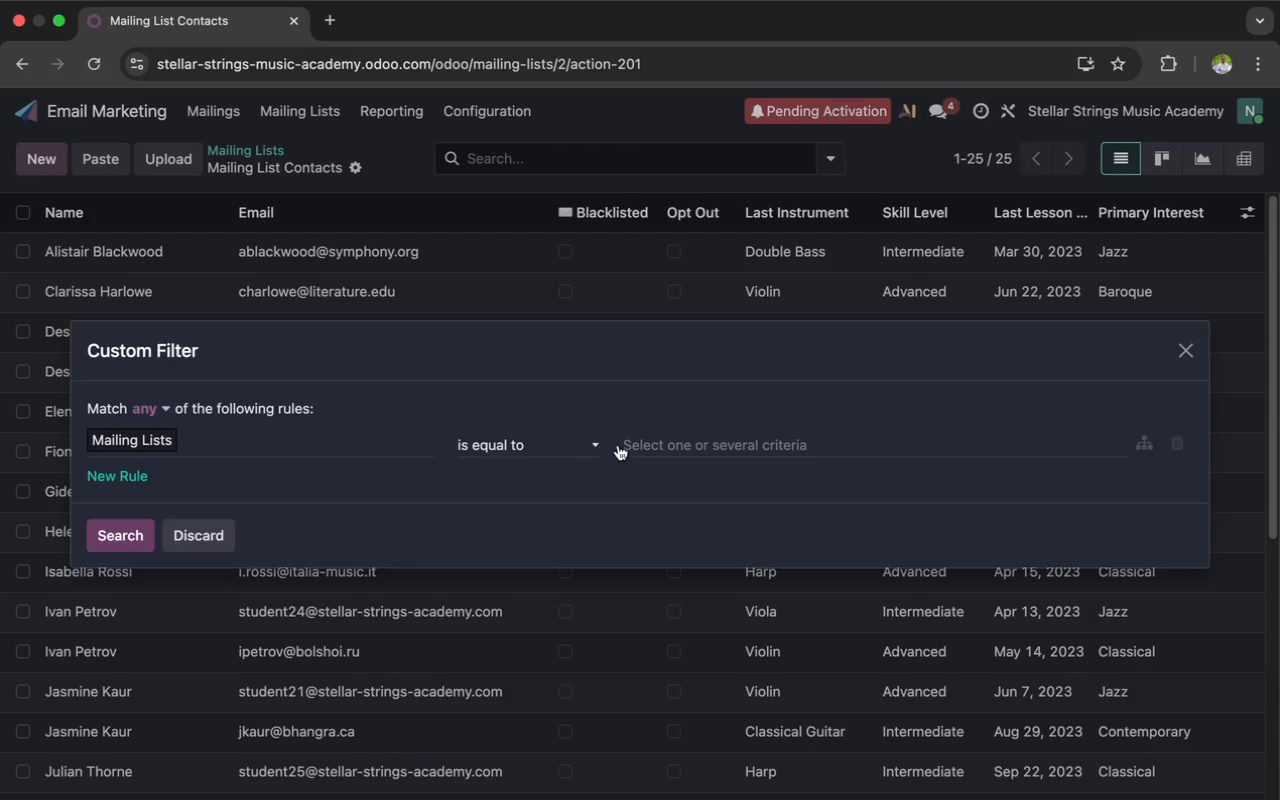 
left_click([629, 444])
 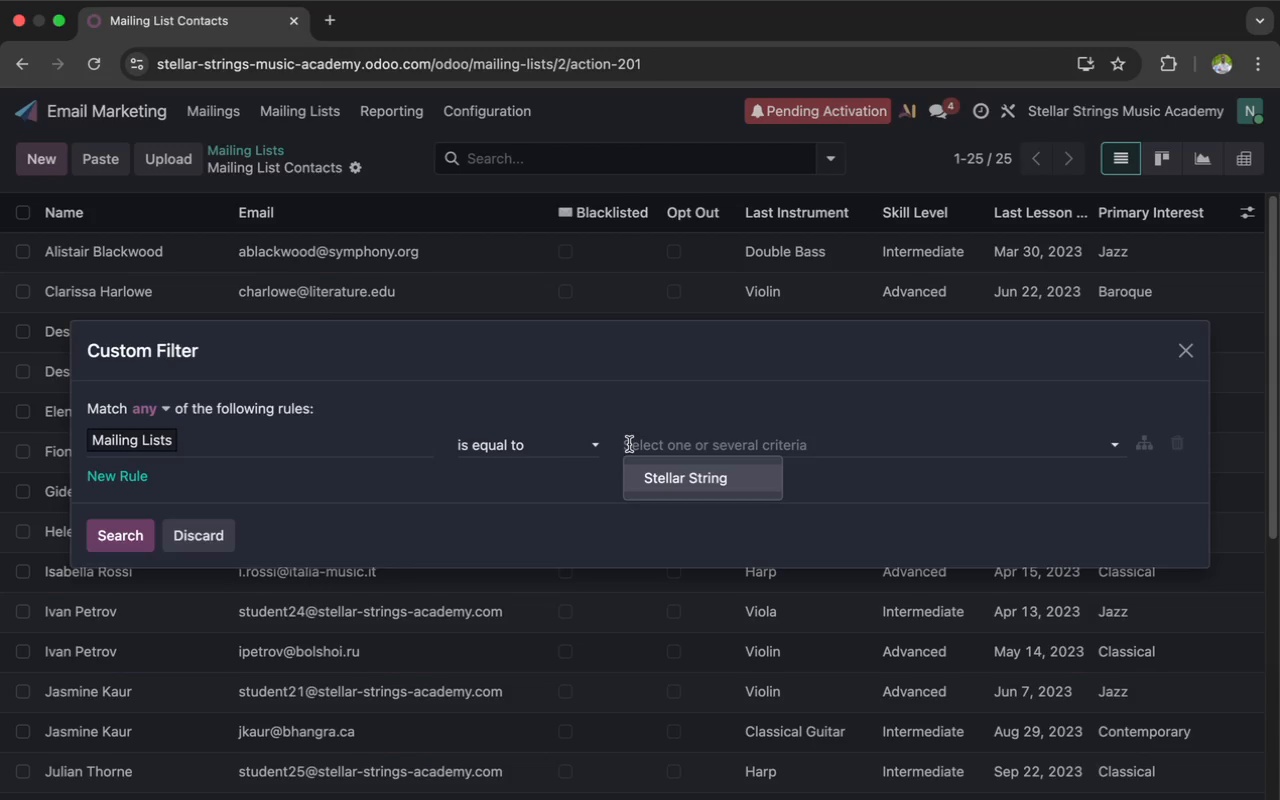 
wait(5.43)
 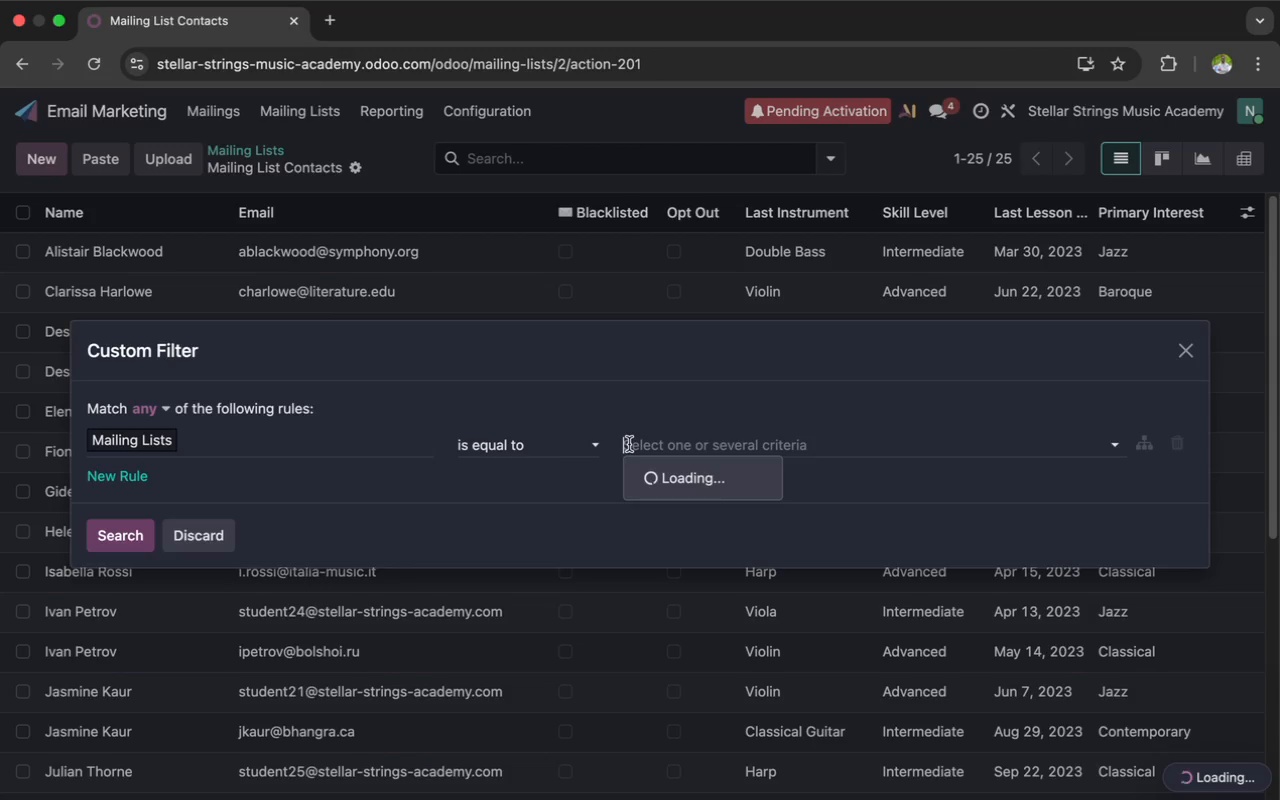 
type(Sk)
 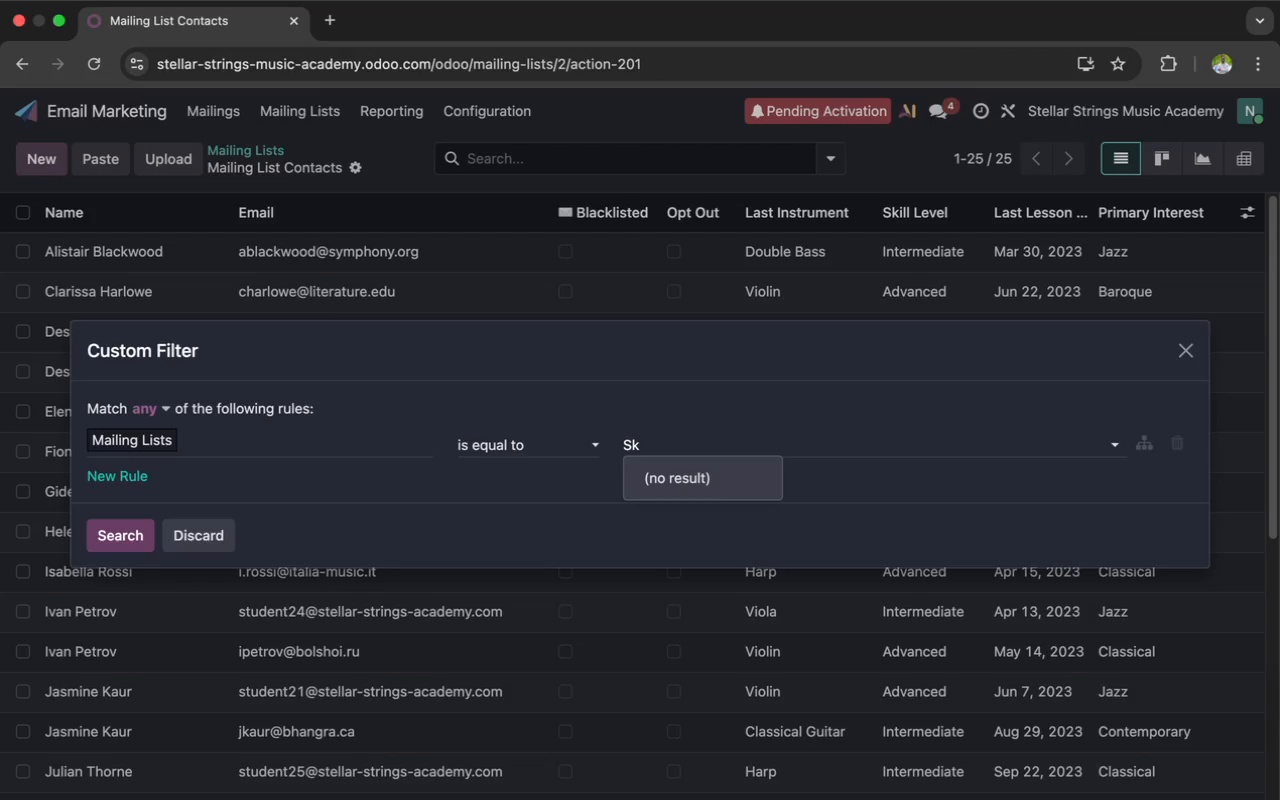 
type(ill level)
 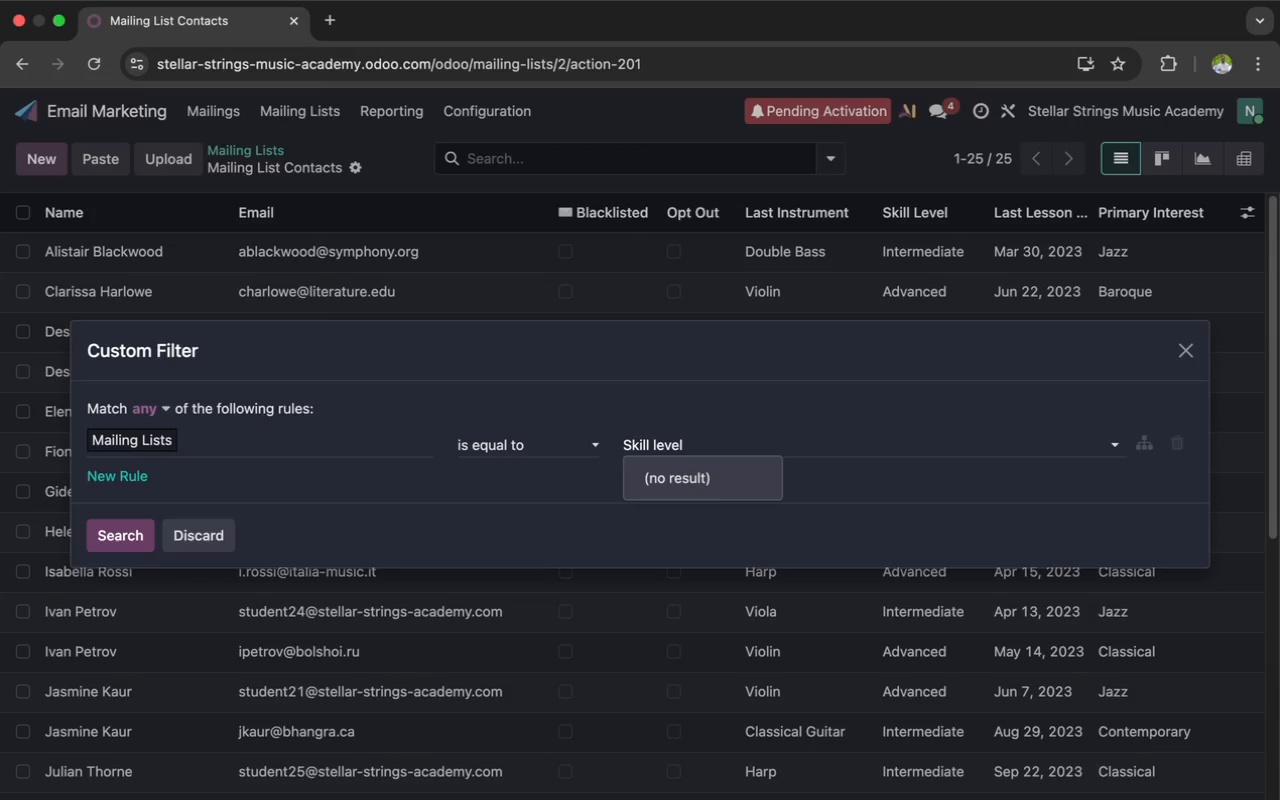 
hold_key(key=Backspace, duration=1.38)
 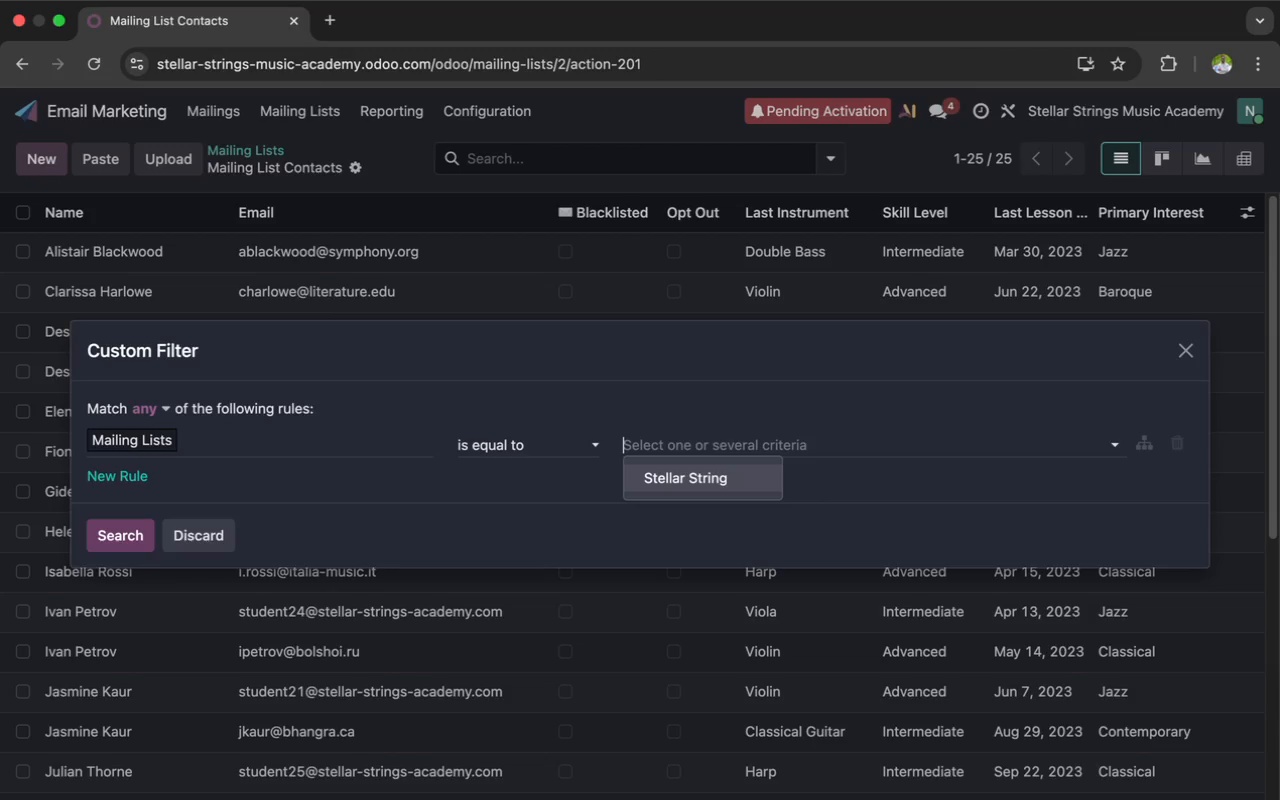 
key(Backspace)
 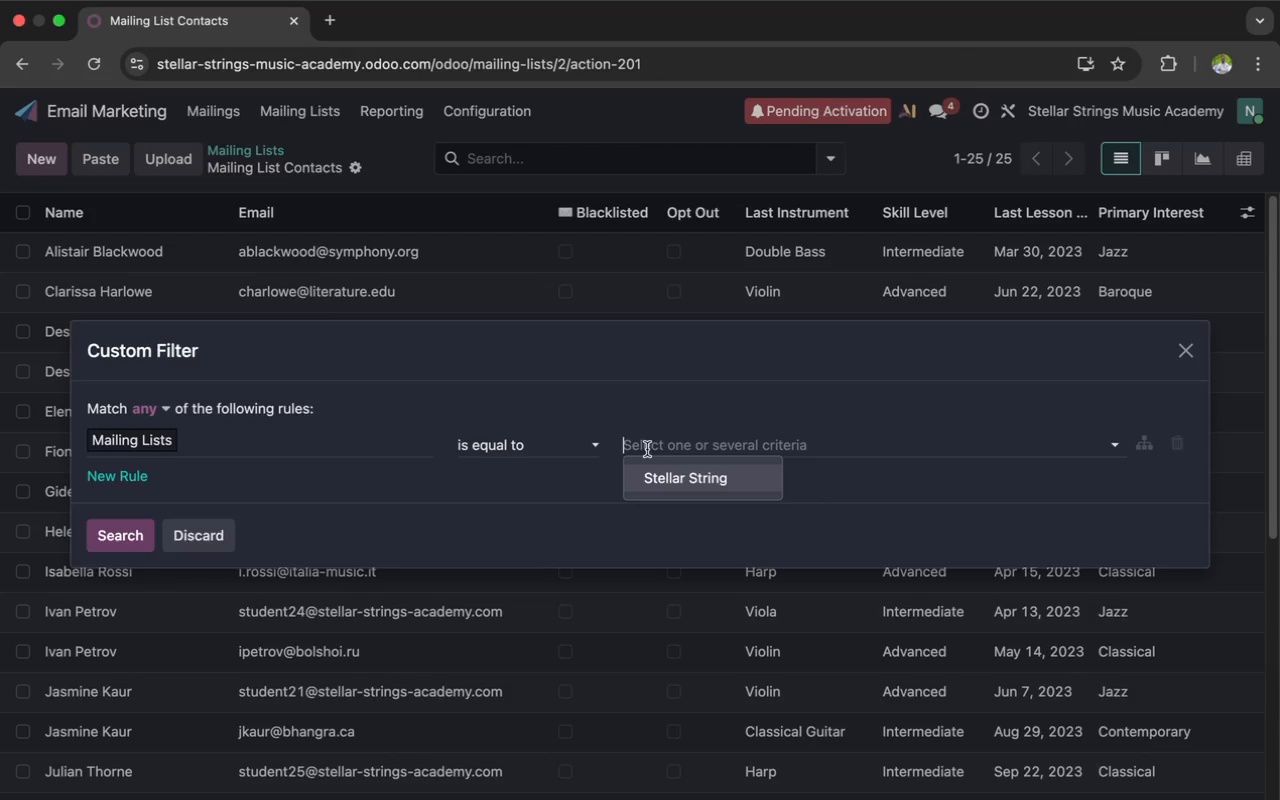 
left_click([669, 477])
 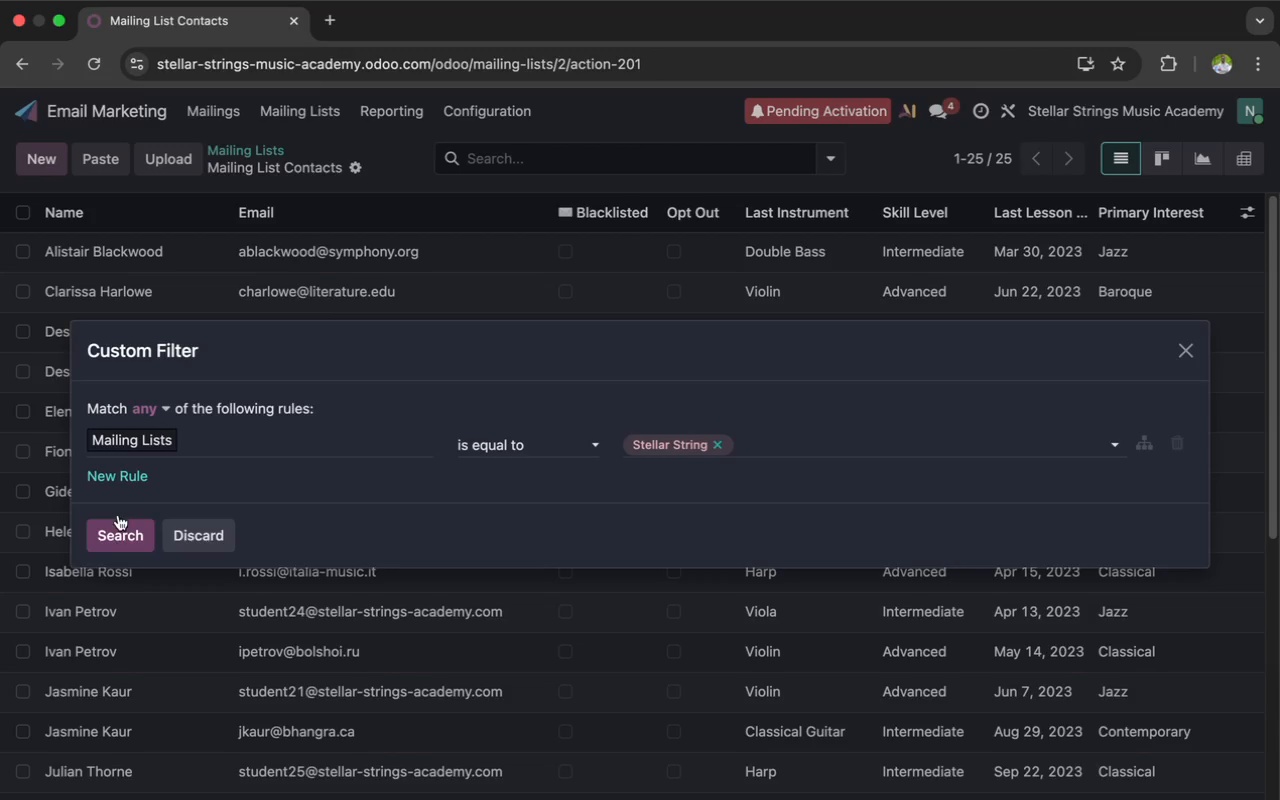 
wait(7.32)
 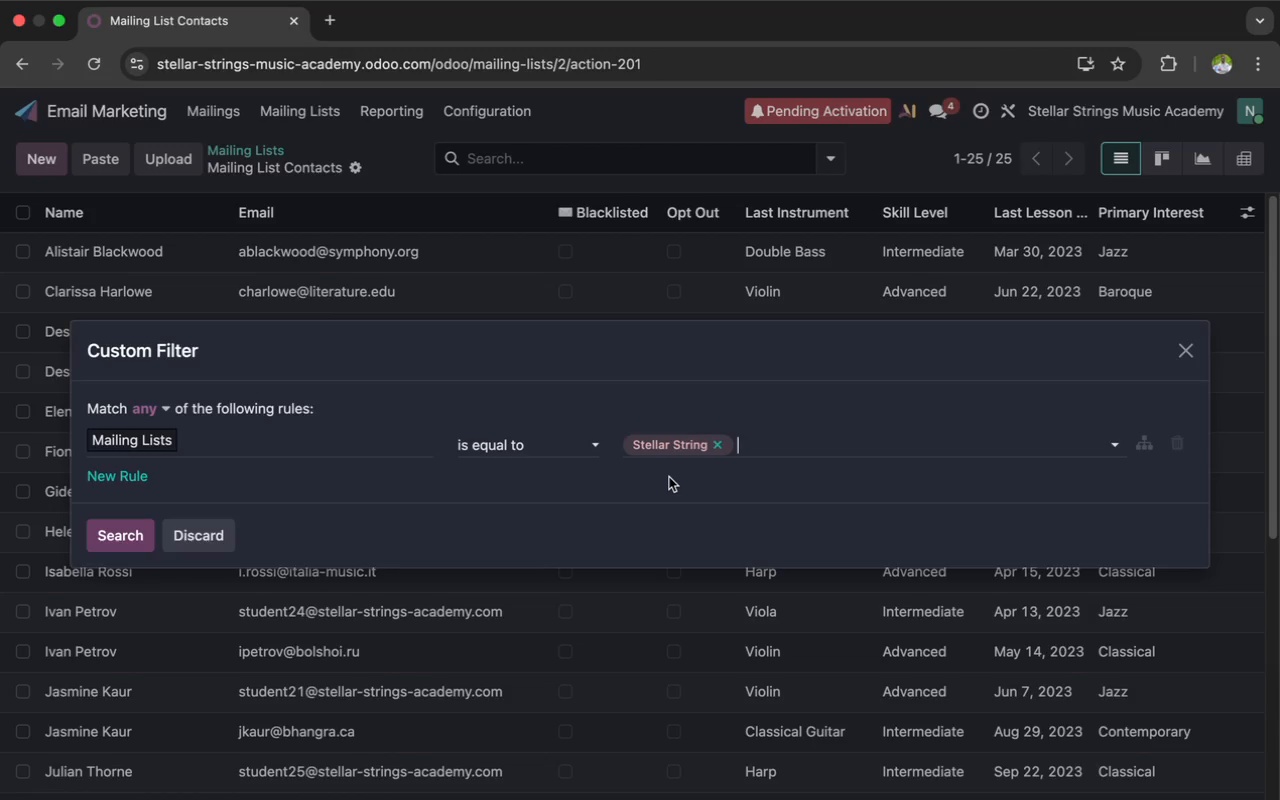 
left_click([114, 530])
 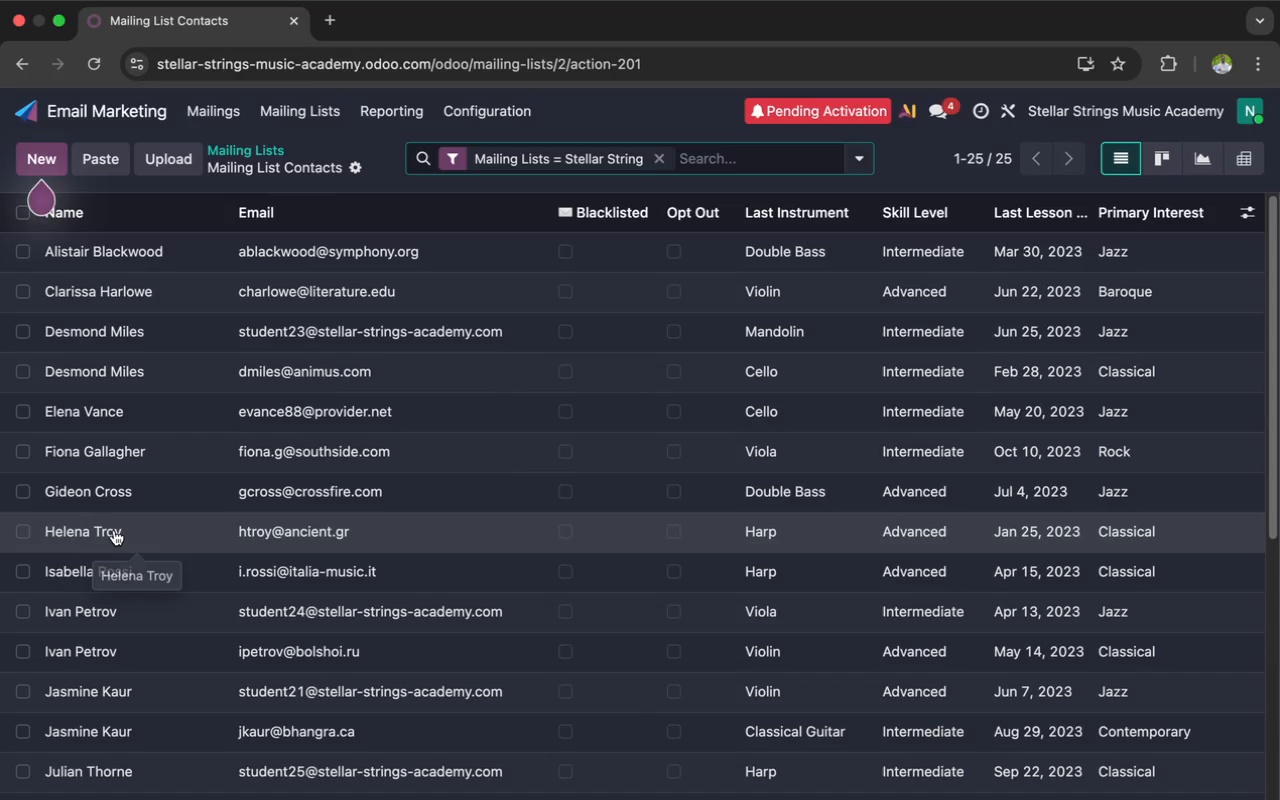 
scroll: coordinate [114, 530], scroll_direction: up, amount: 10.0
 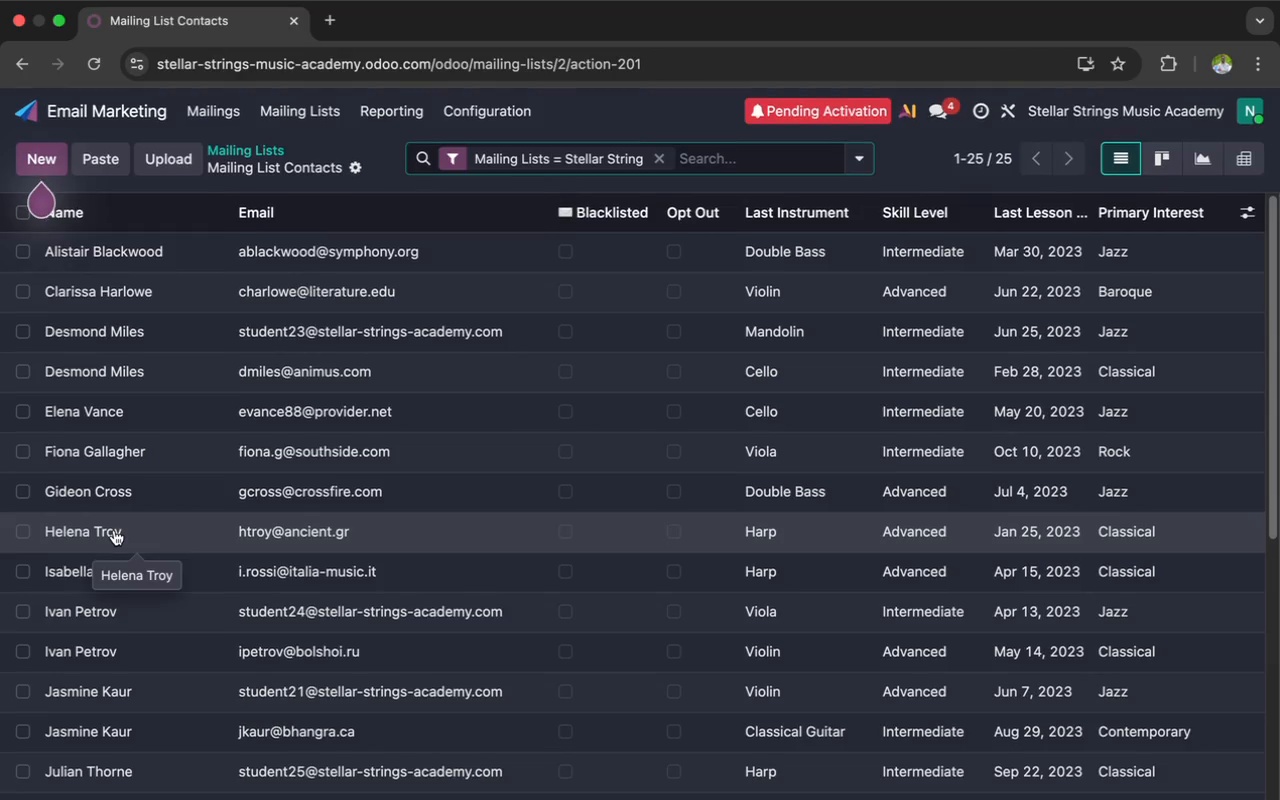 
scroll: coordinate [197, 799], scroll_direction: down, amount: 78.0
 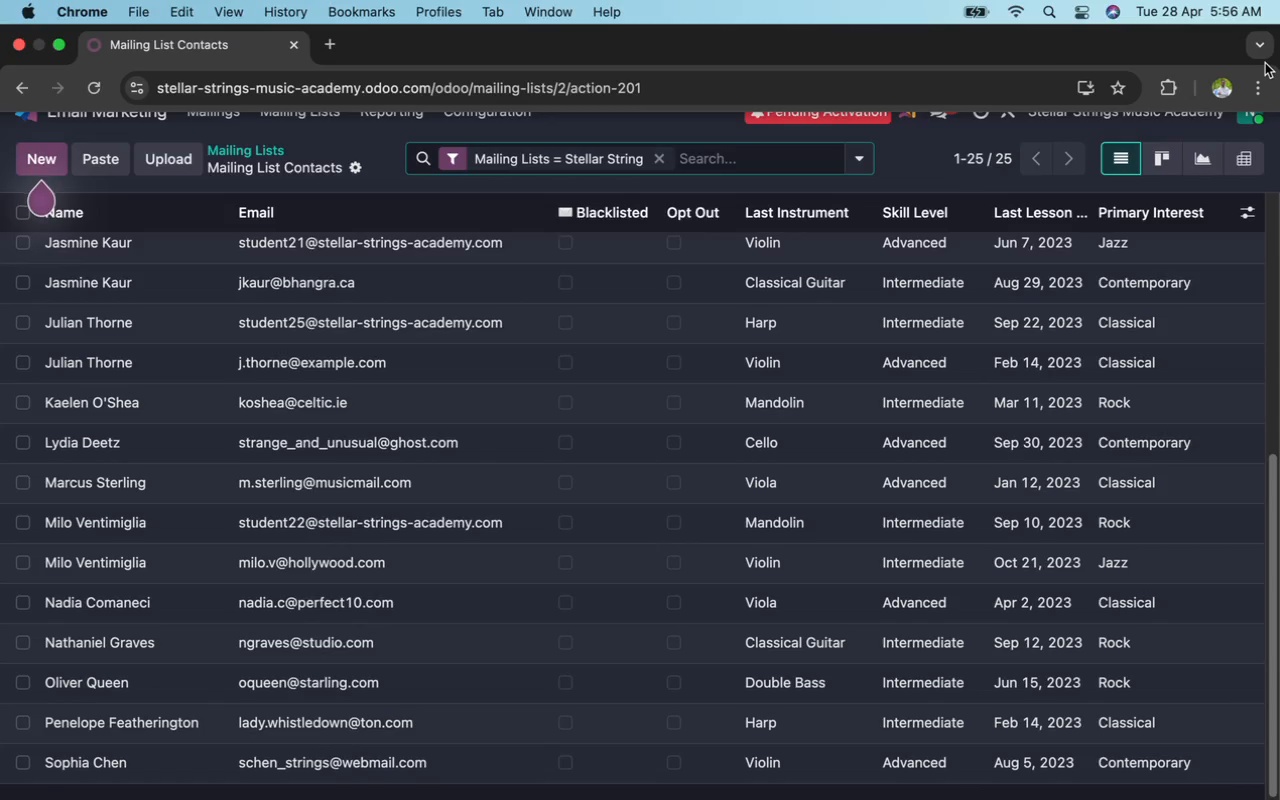 
wait(11.61)
 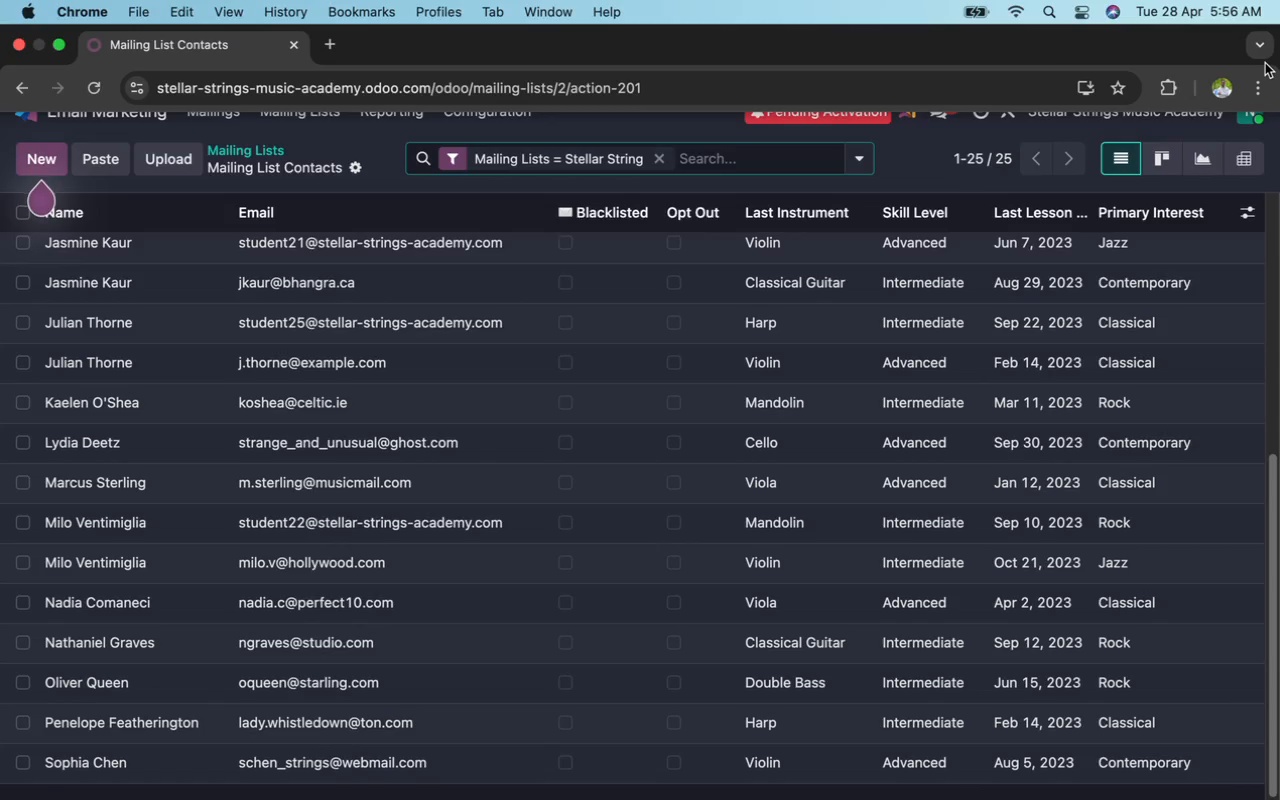 
mouse_move([1073, 784])
 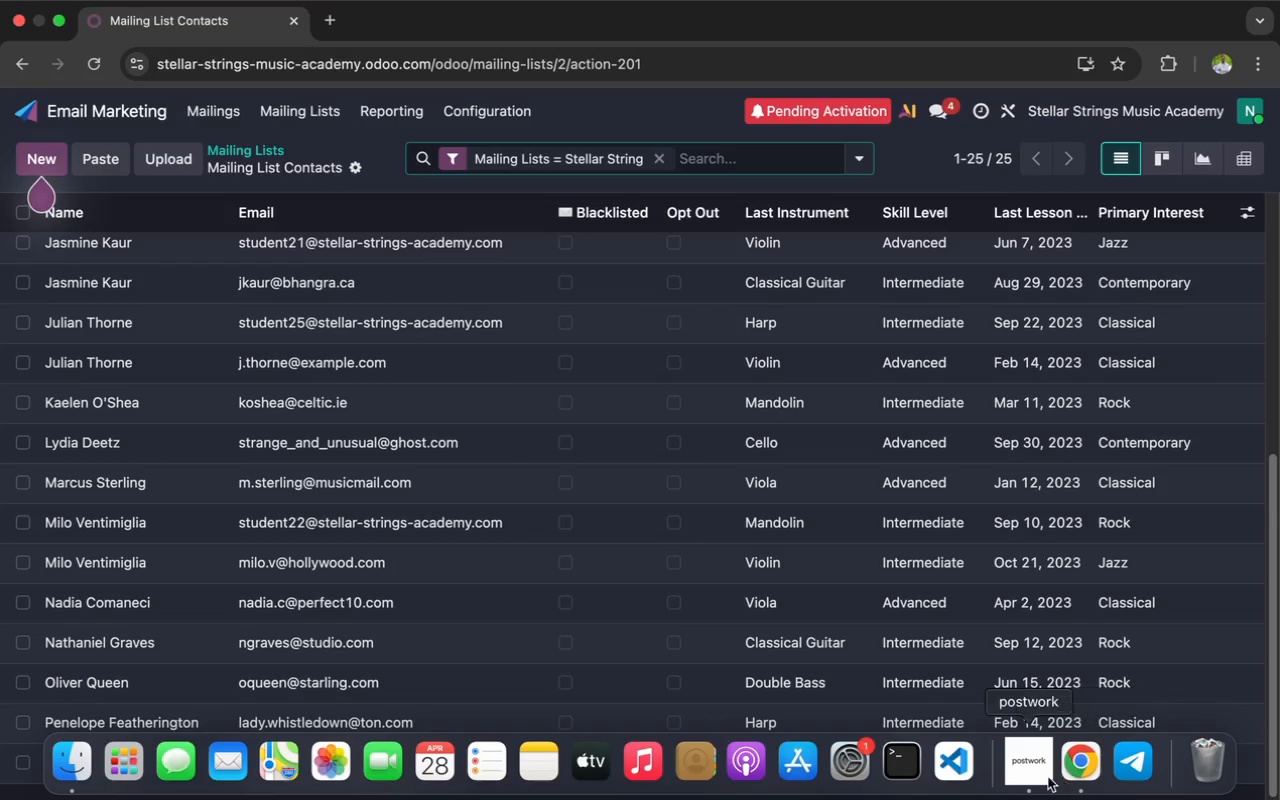 
left_click([1043, 777])